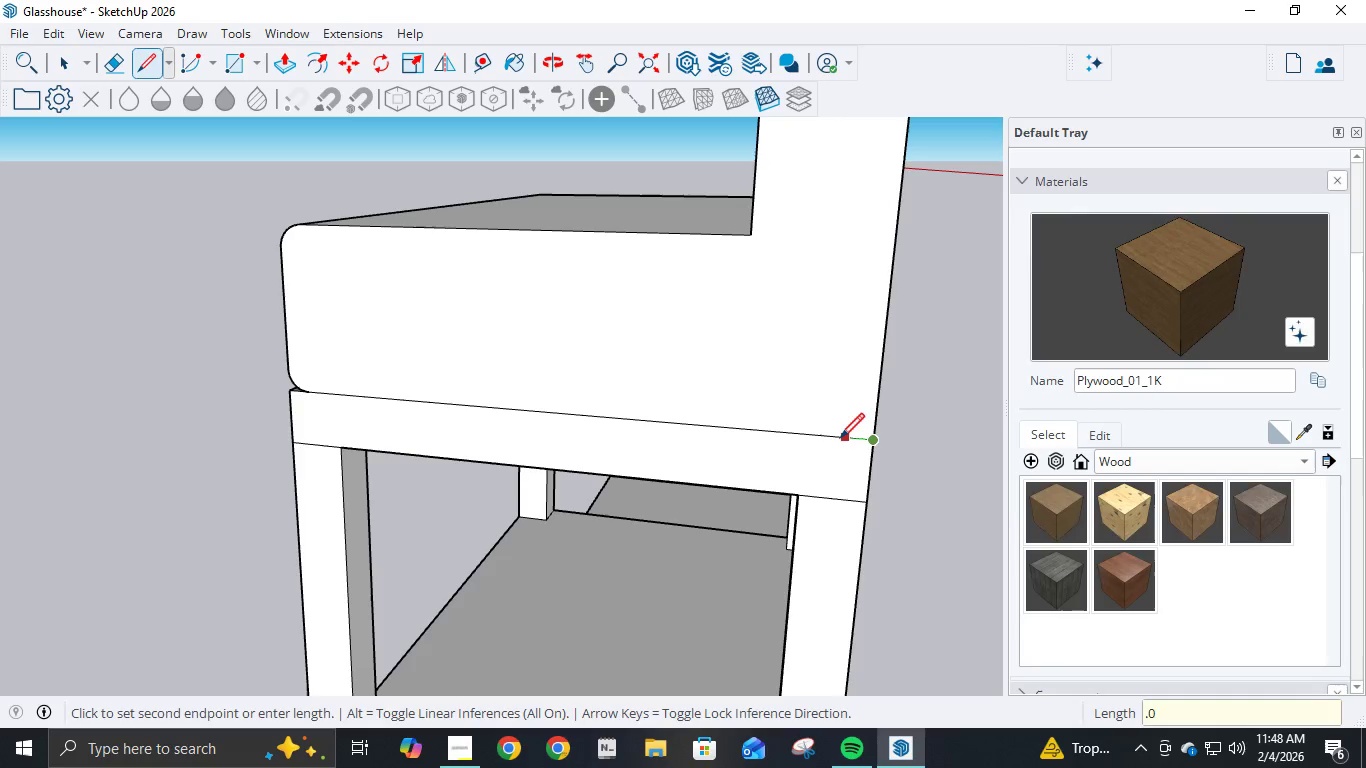 
key(Numpad0)
 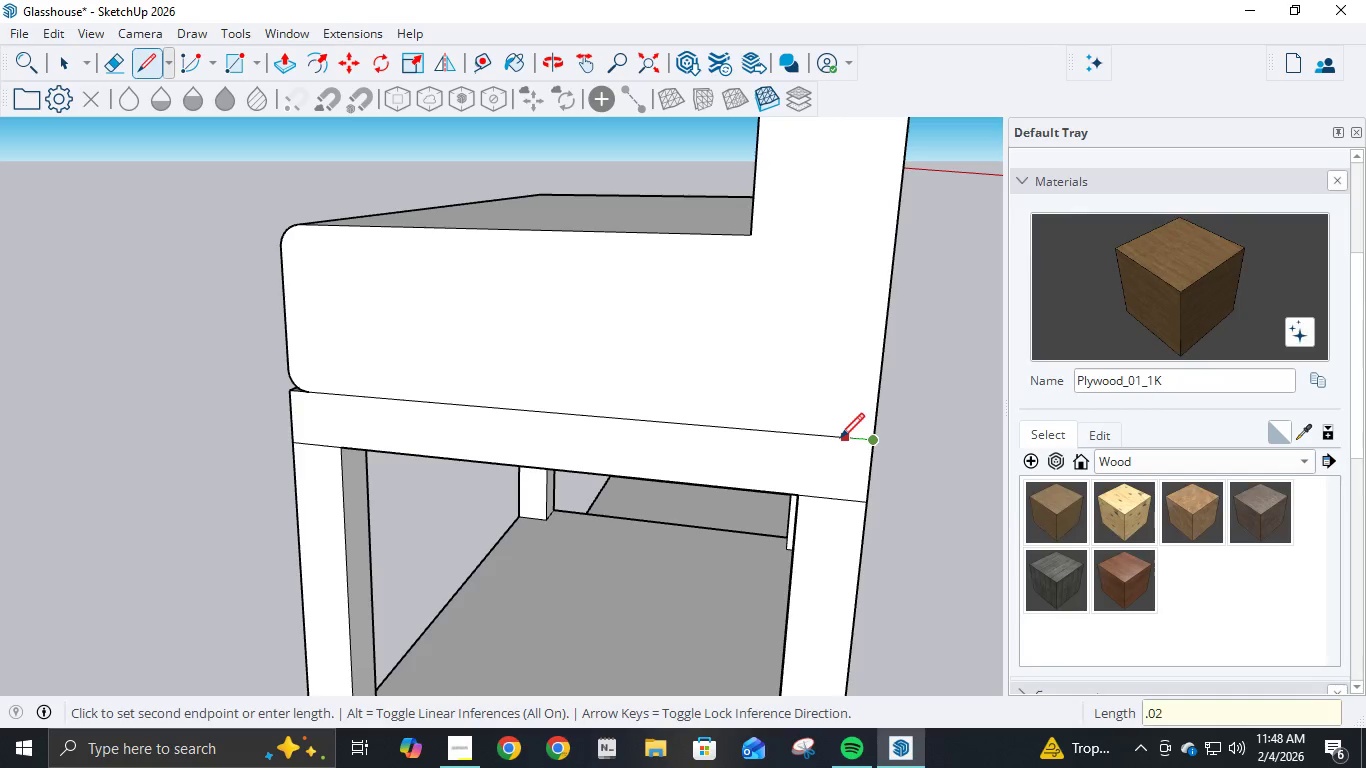 
key(Numpad2)
 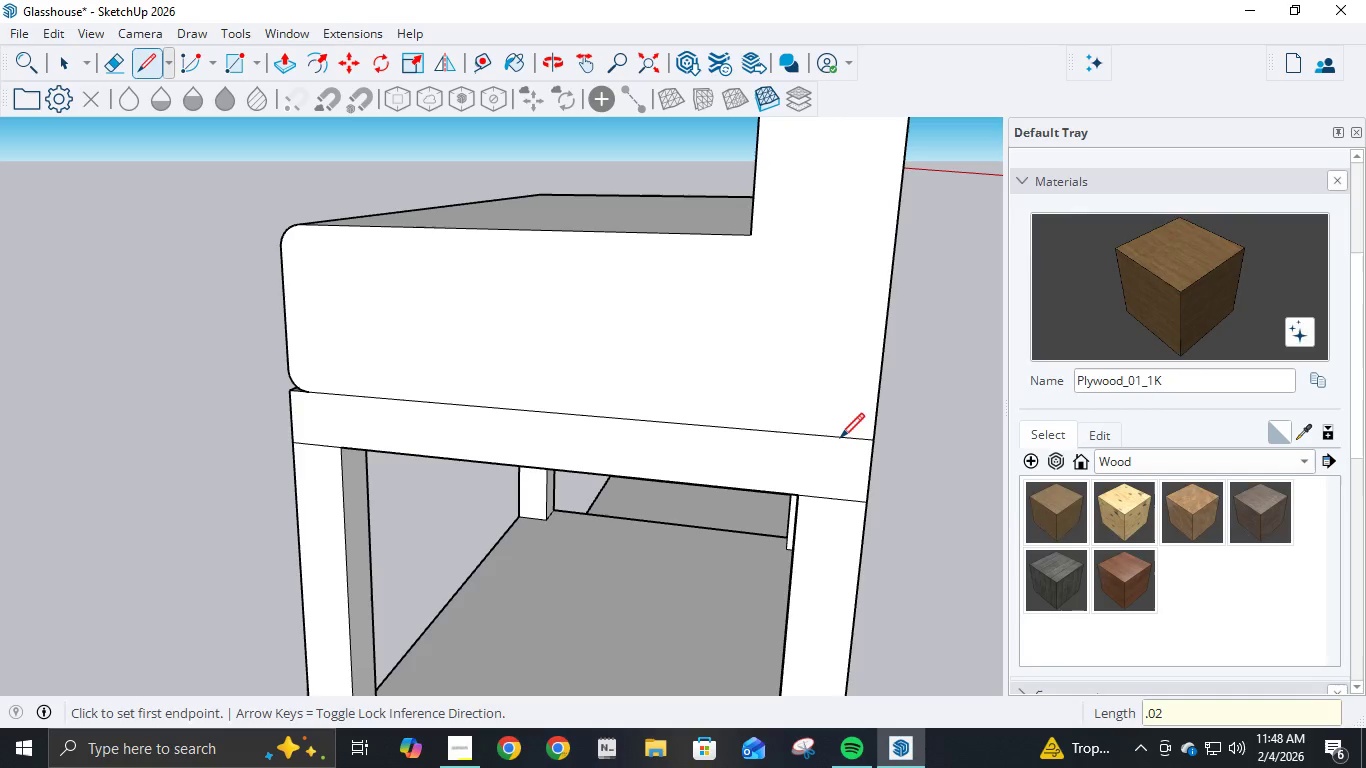 
key(NumpadEnter)
 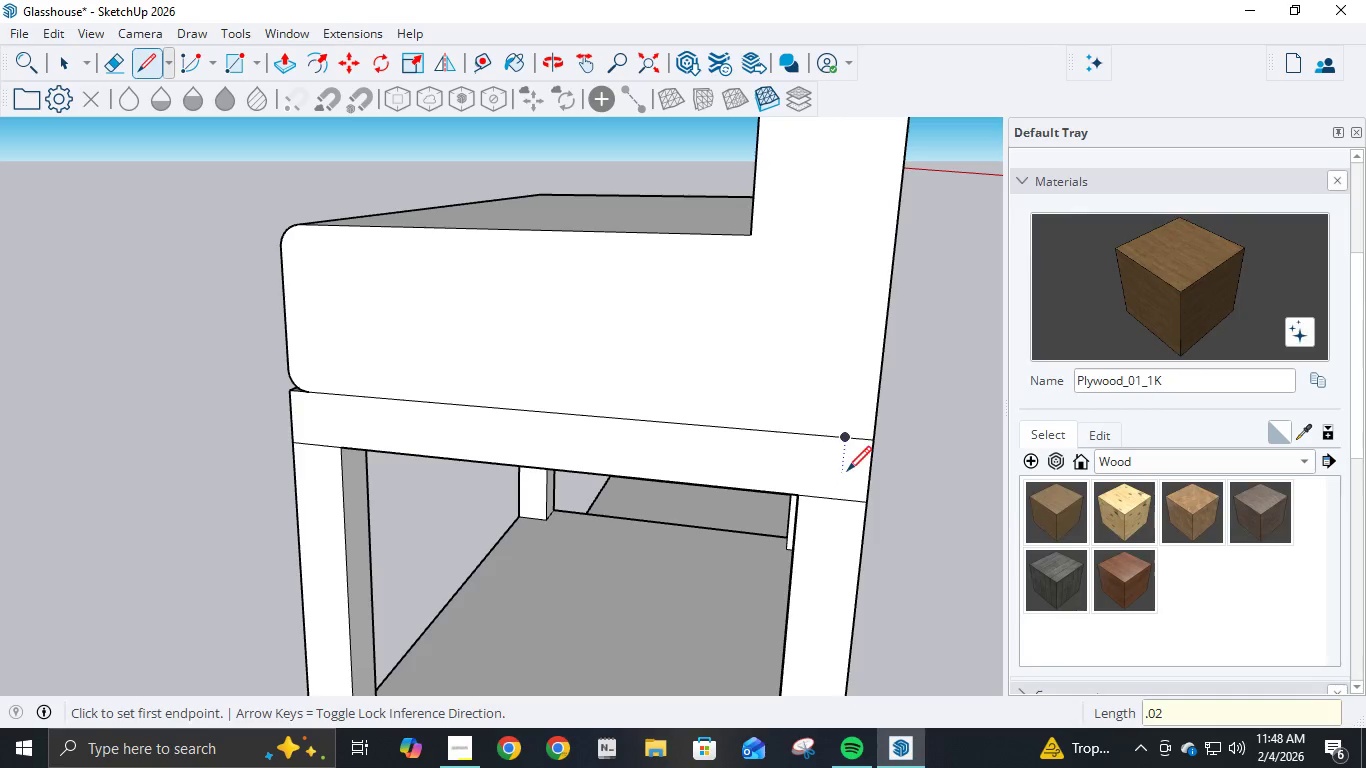 
scroll: coordinate [623, 465], scroll_direction: down, amount: 10.0
 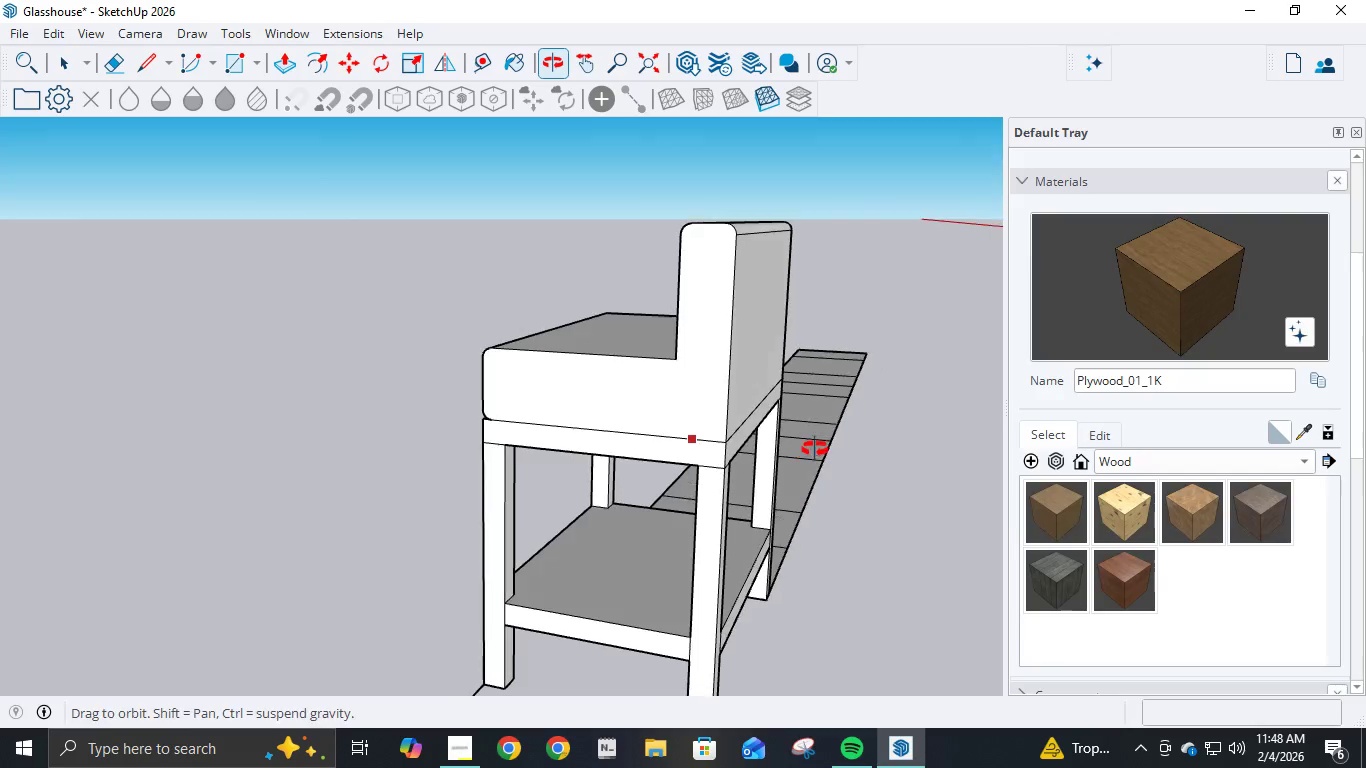 
scroll: coordinate [773, 420], scroll_direction: up, amount: 3.0
 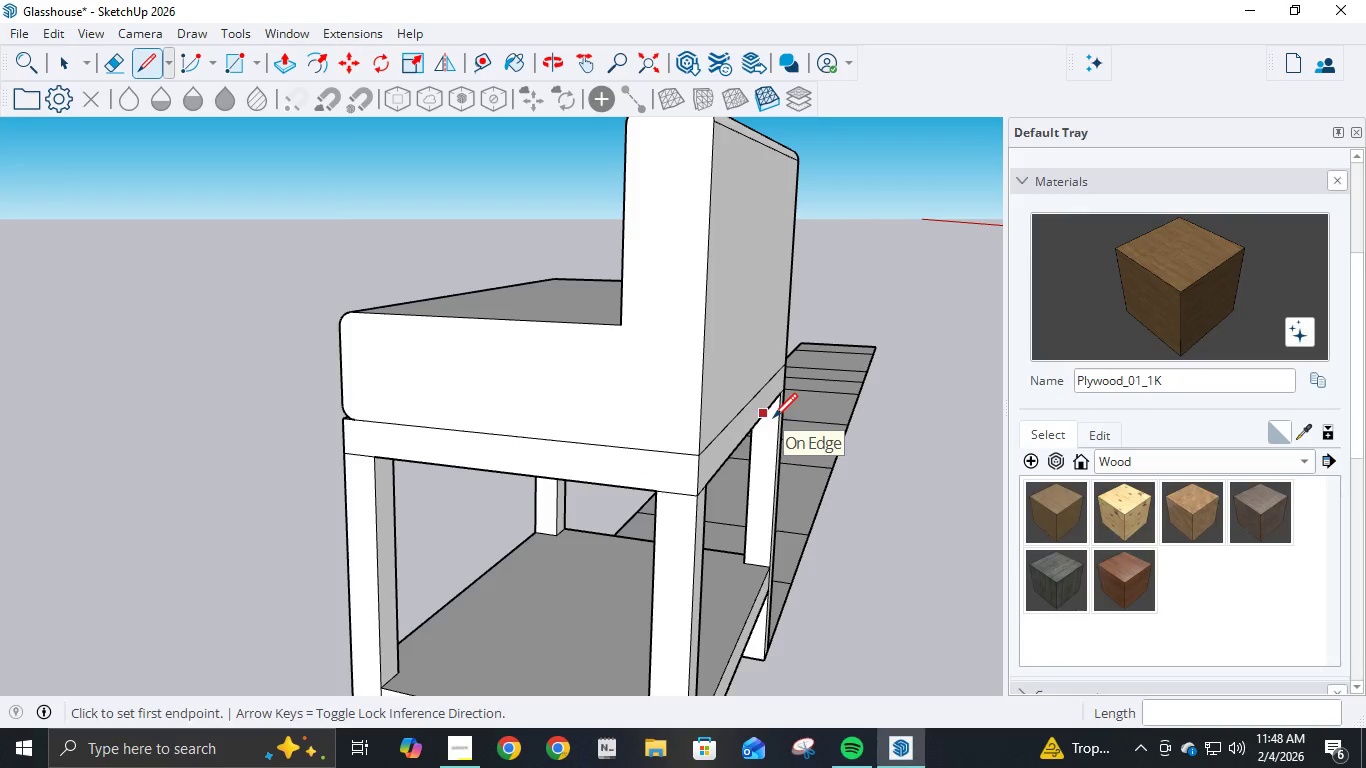 
key(Control+Z)
 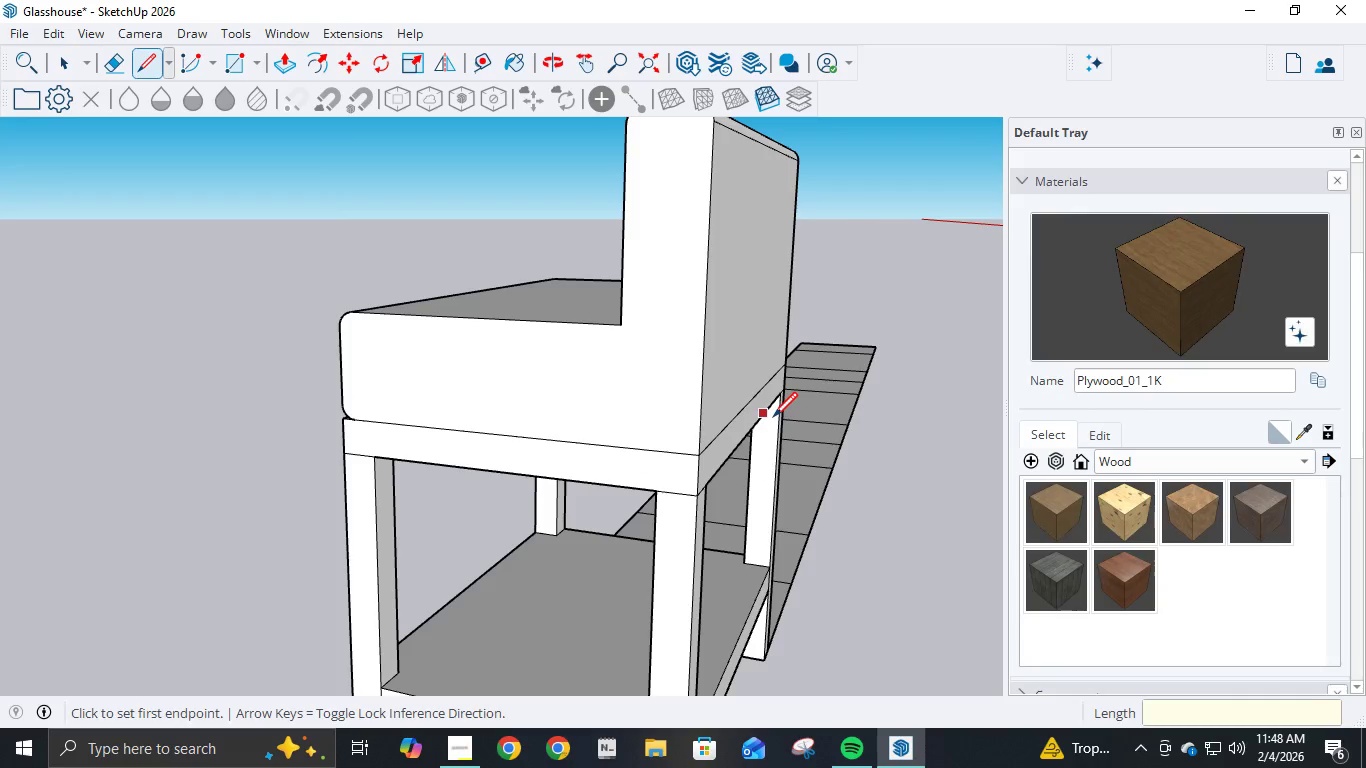 
key(Control+Z)
 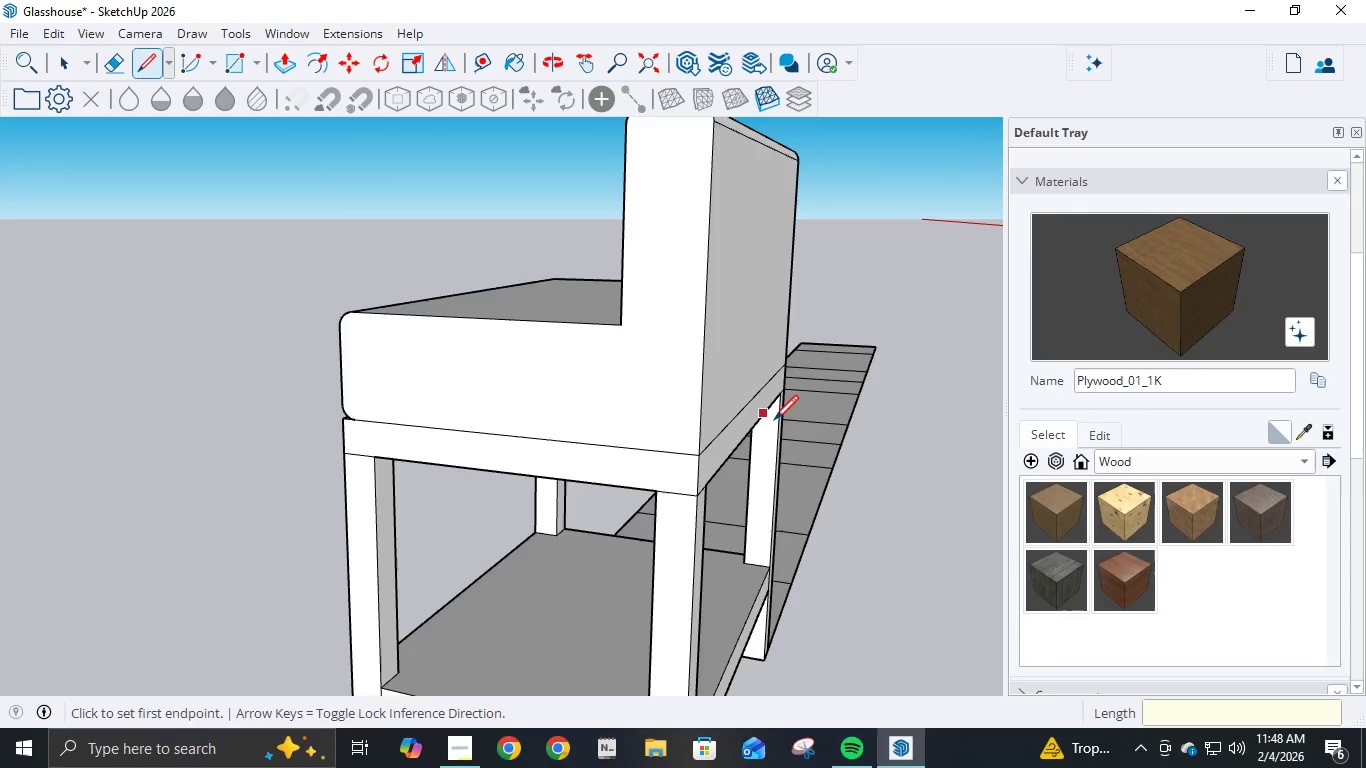 
scroll: coordinate [774, 422], scroll_direction: down, amount: 2.0
 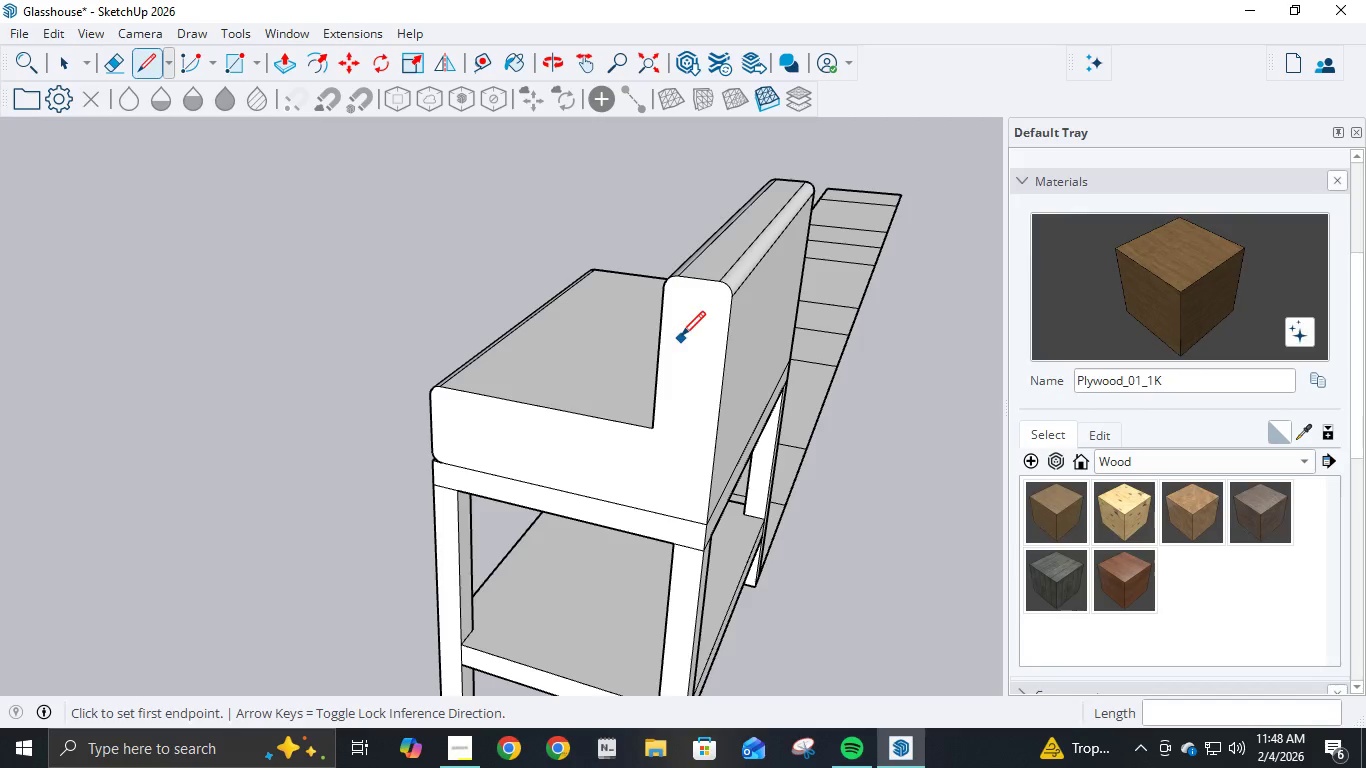 
scroll: coordinate [747, 308], scroll_direction: up, amount: 2.0
 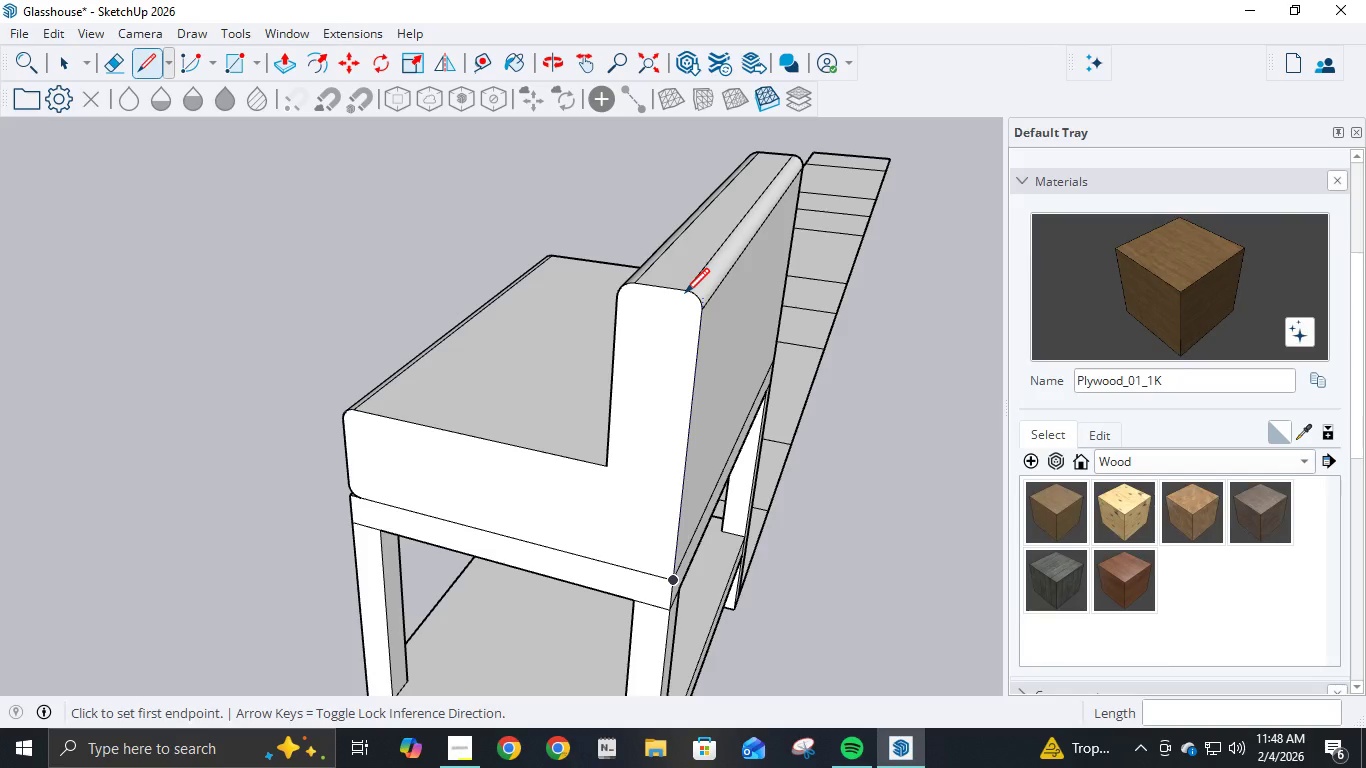 
wait(7.41)
 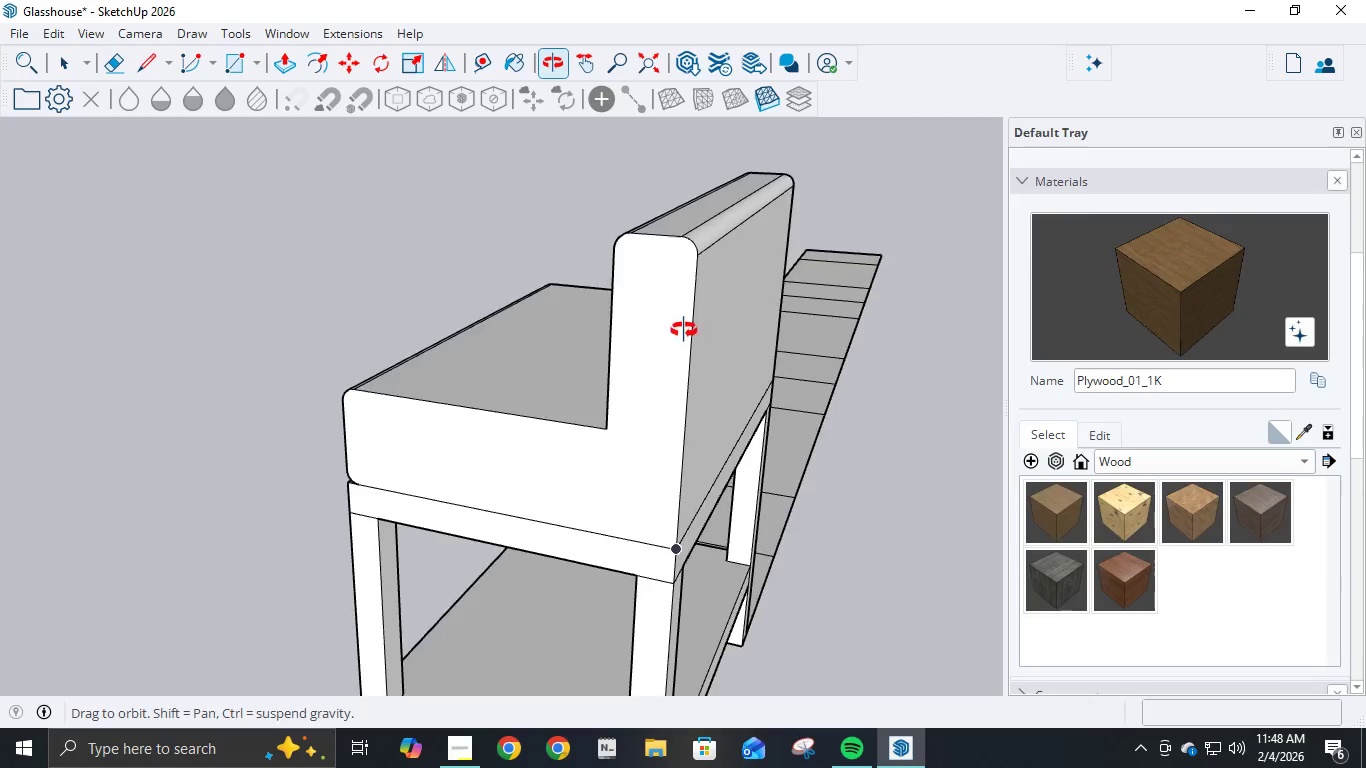 
scroll: coordinate [682, 299], scroll_direction: up, amount: 4.0
 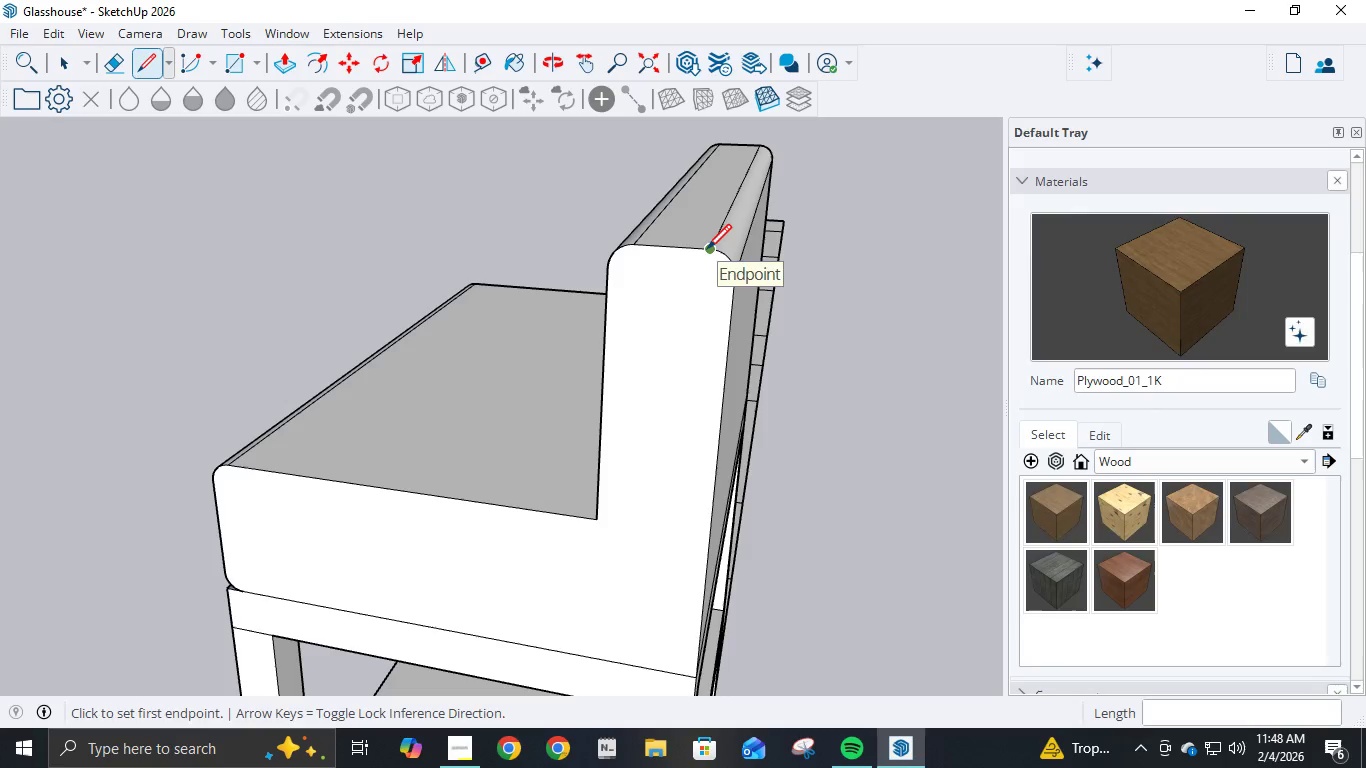 
left_click([708, 251])
 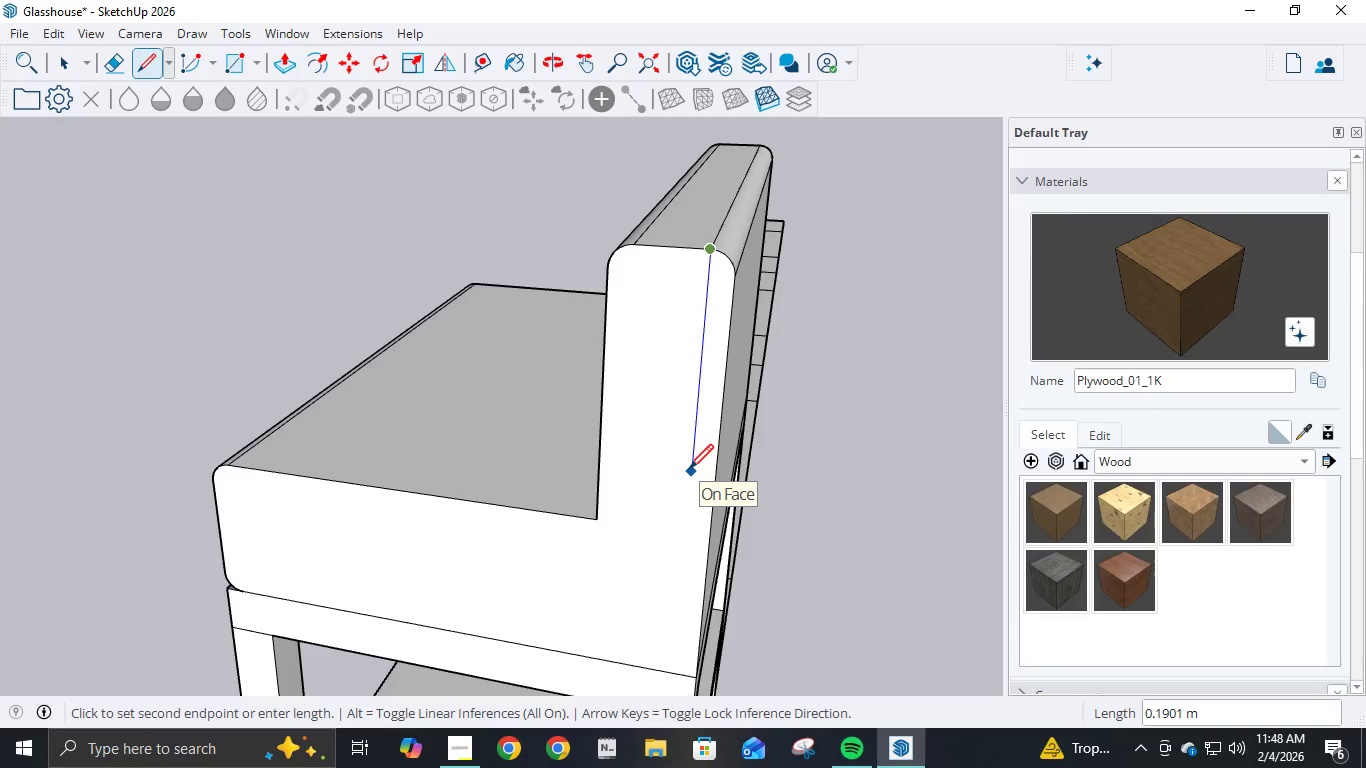 
wait(5.88)
 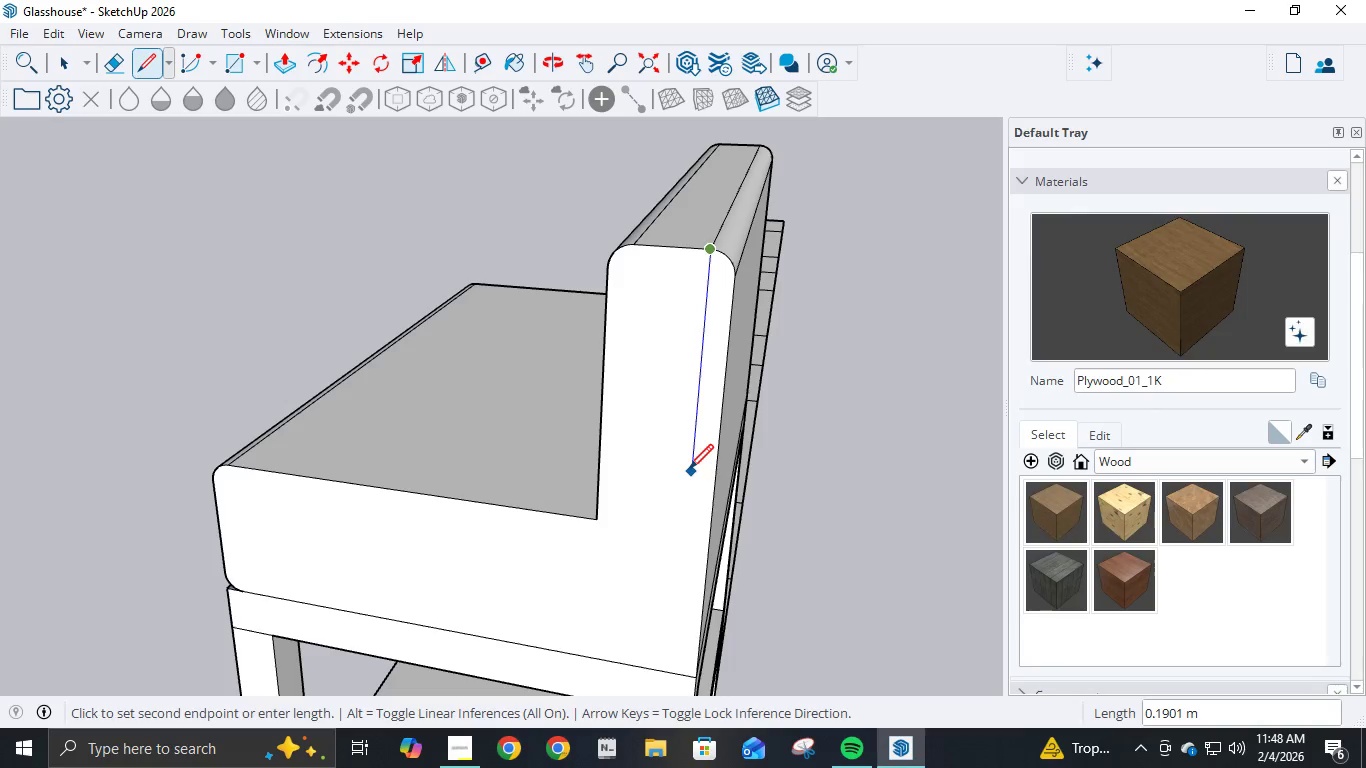 
key(Control+Z)
 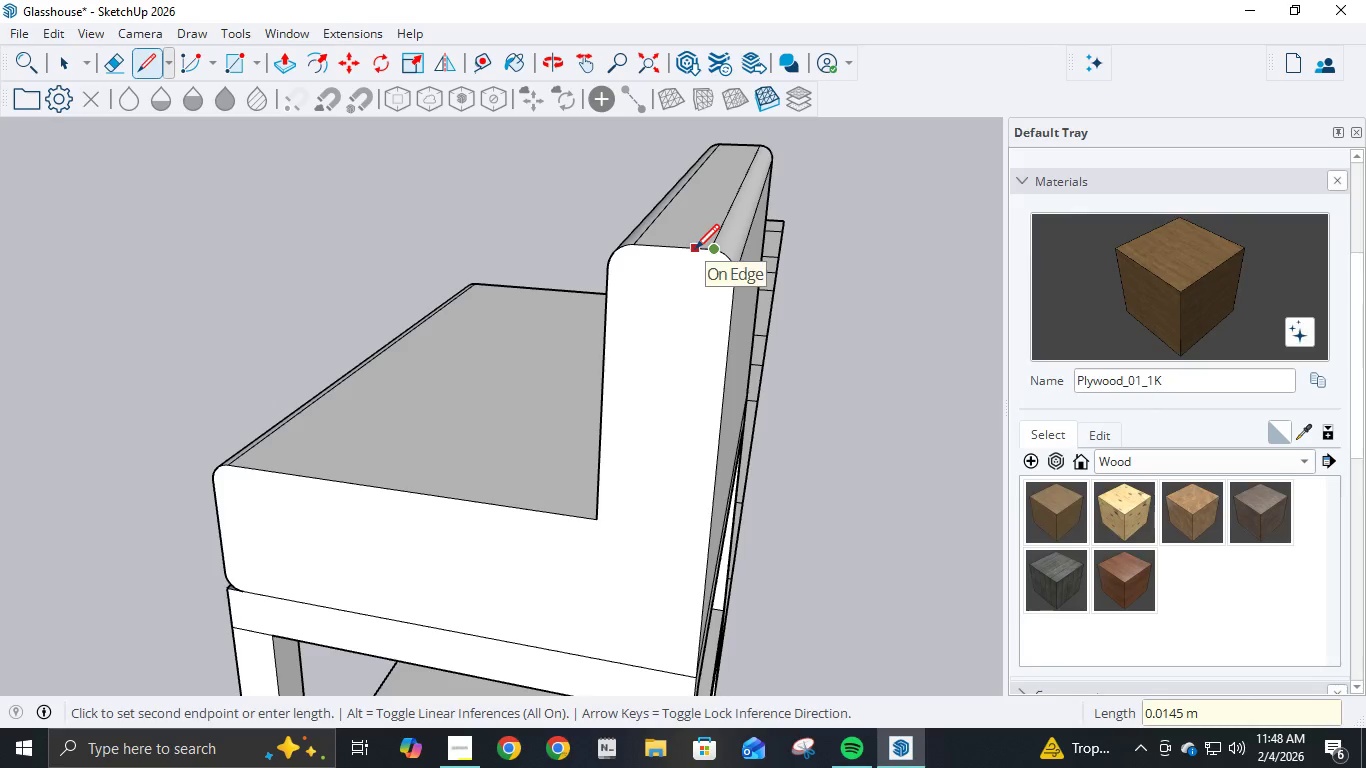 
key(Escape)
 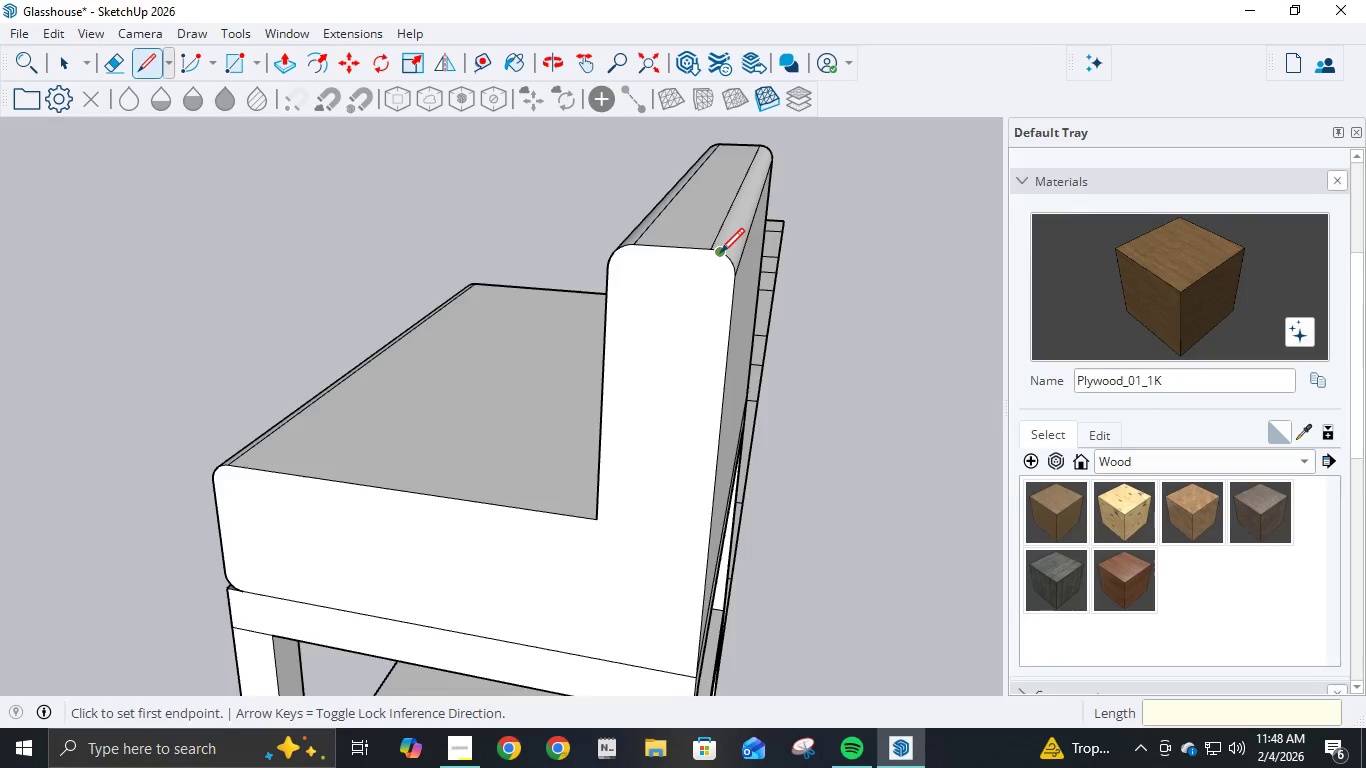 
scroll: coordinate [720, 255], scroll_direction: up, amount: 3.0
 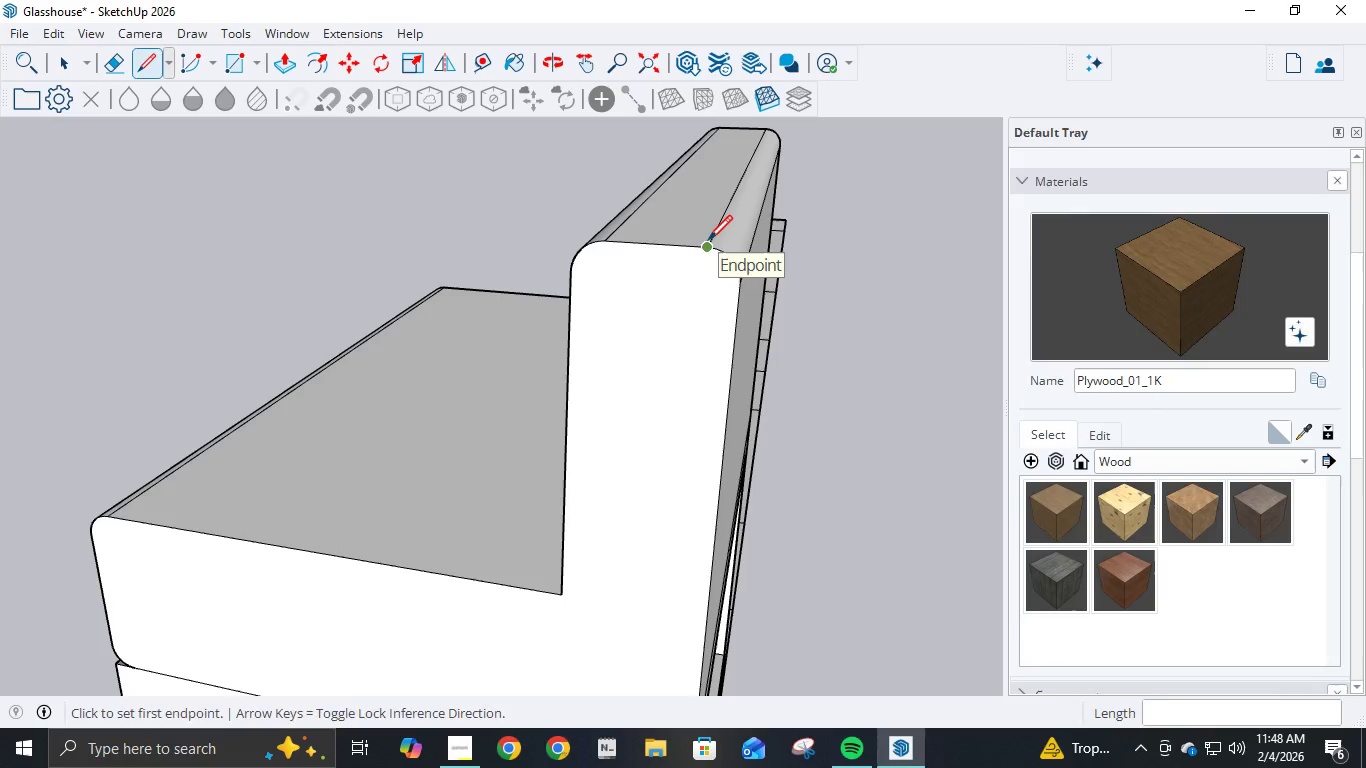 
left_click([708, 242])
 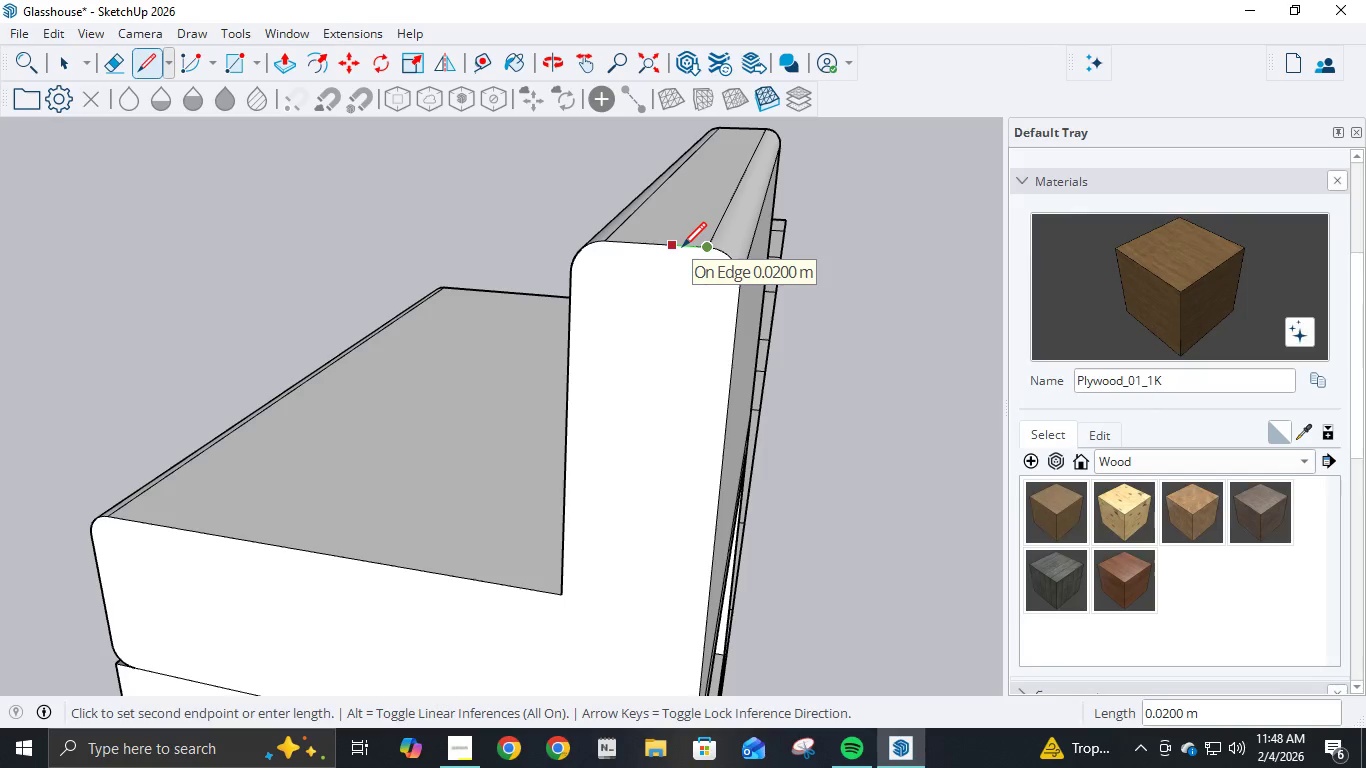 
key(NumpadDecimal)
 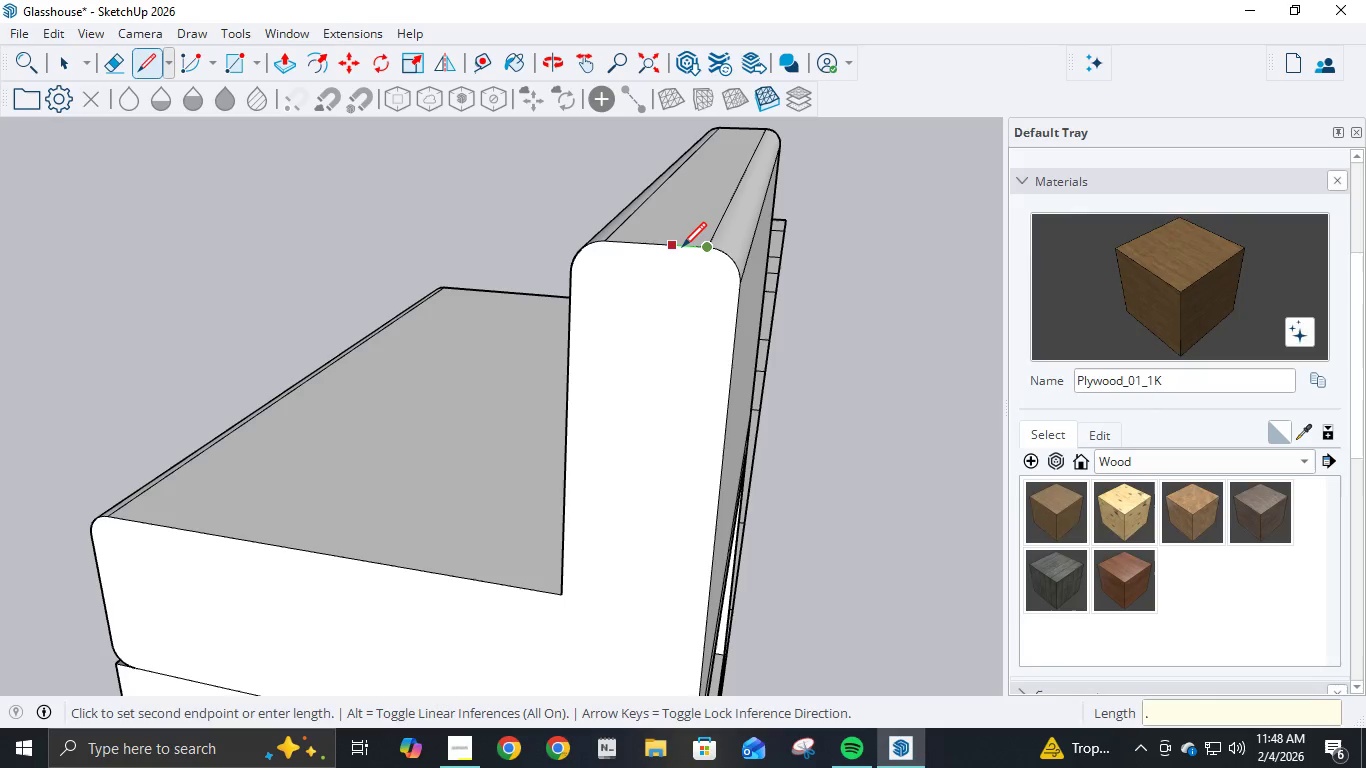 
key(Numpad0)
 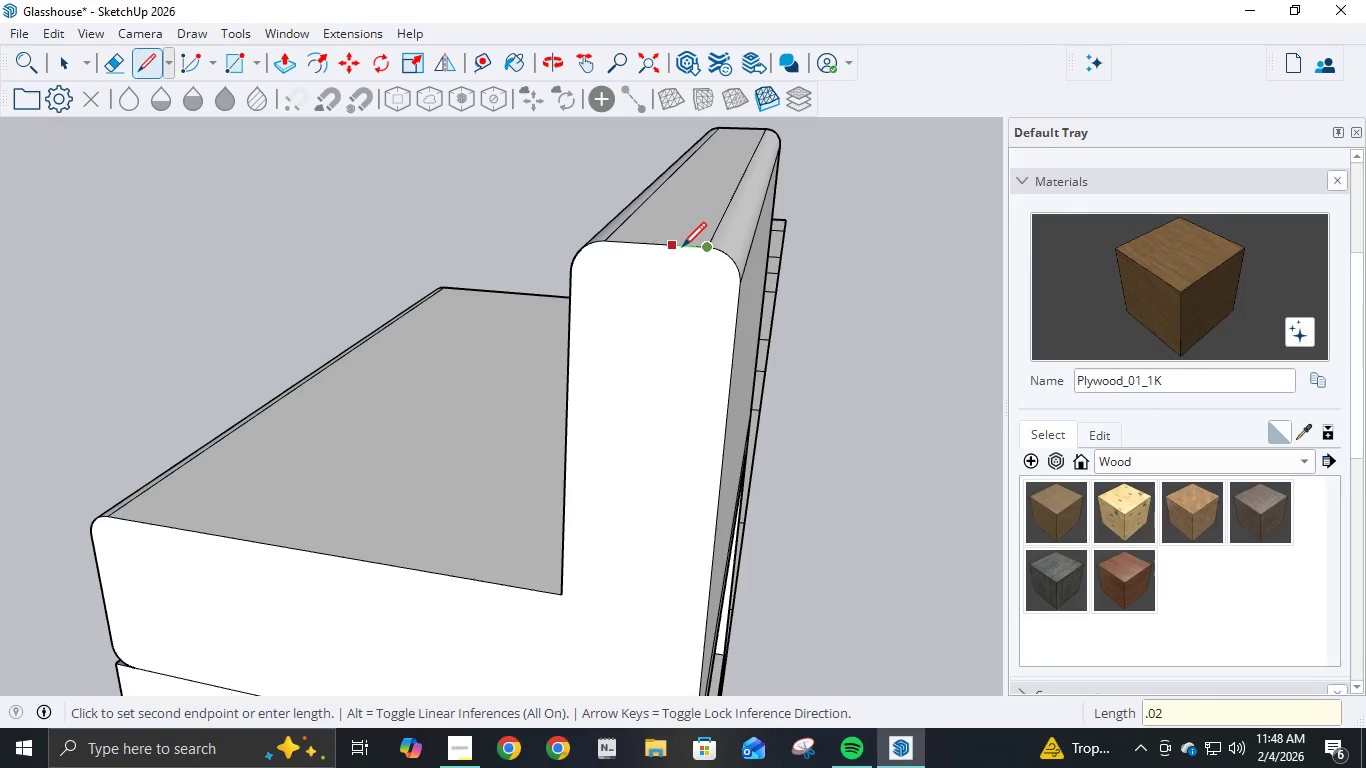 
key(Numpad2)
 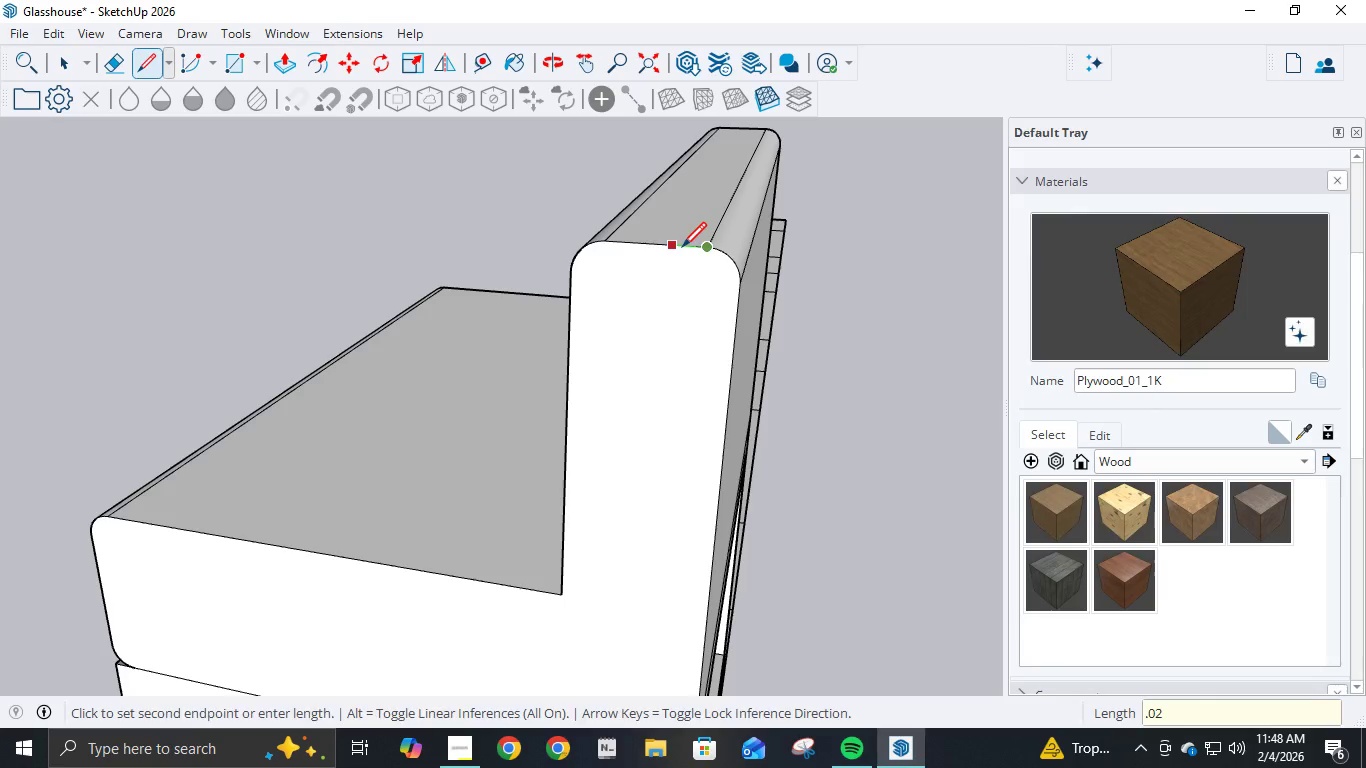 
key(NumpadEnter)
 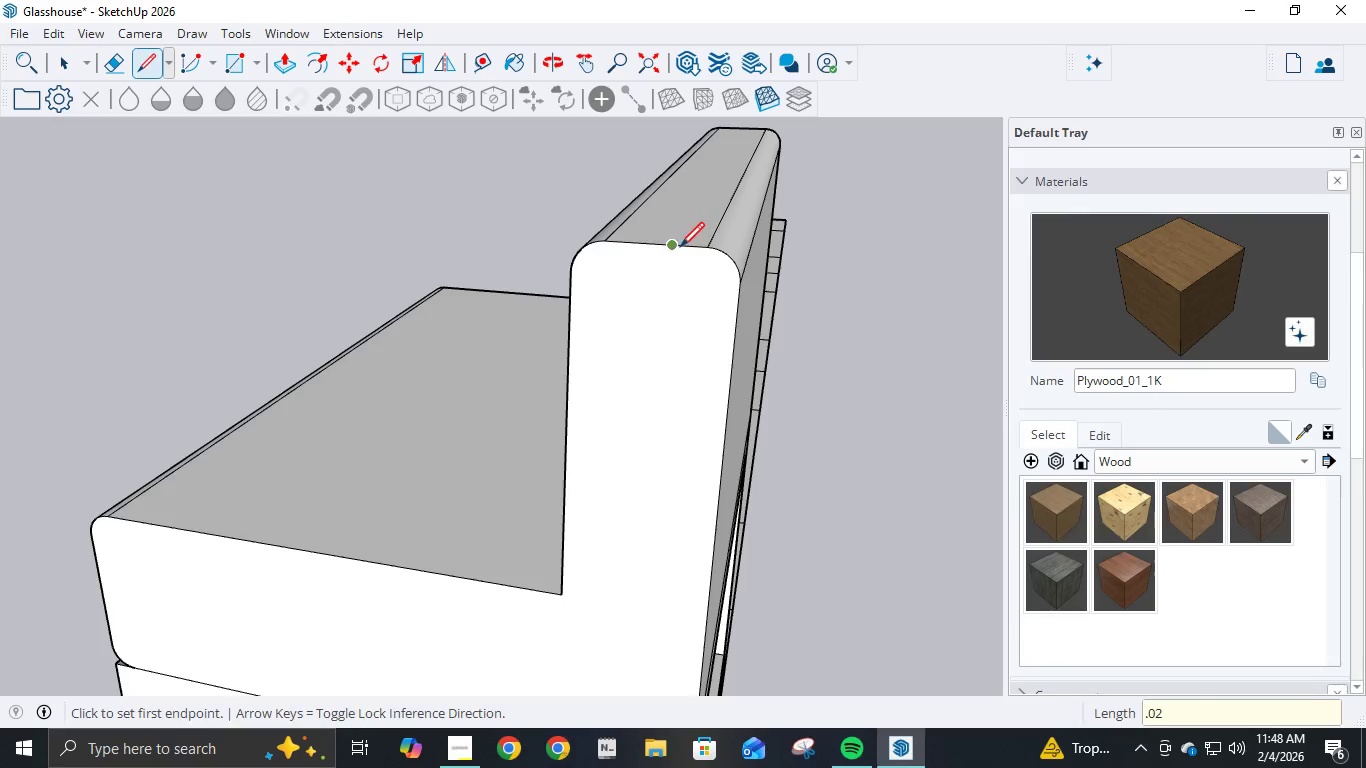 
left_click([677, 248])
 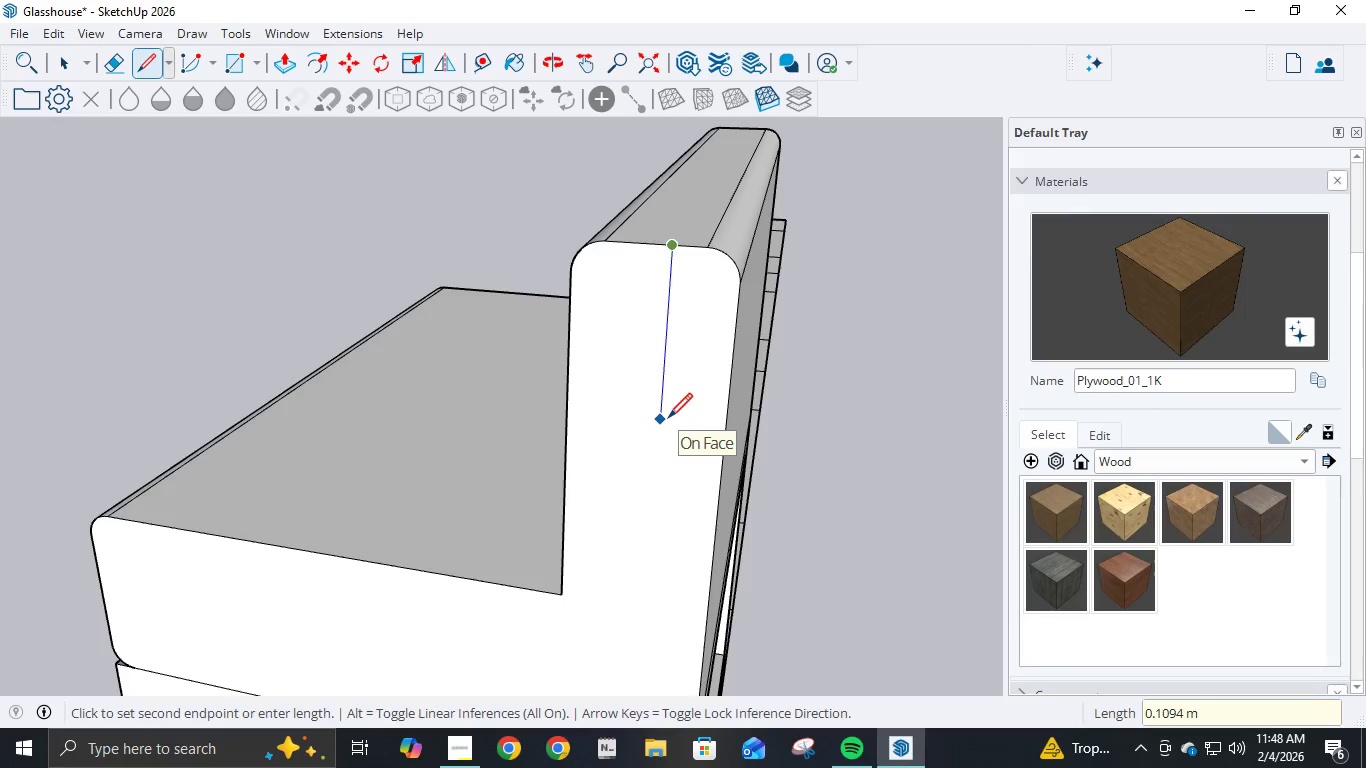 
key(NumpadDecimal)
 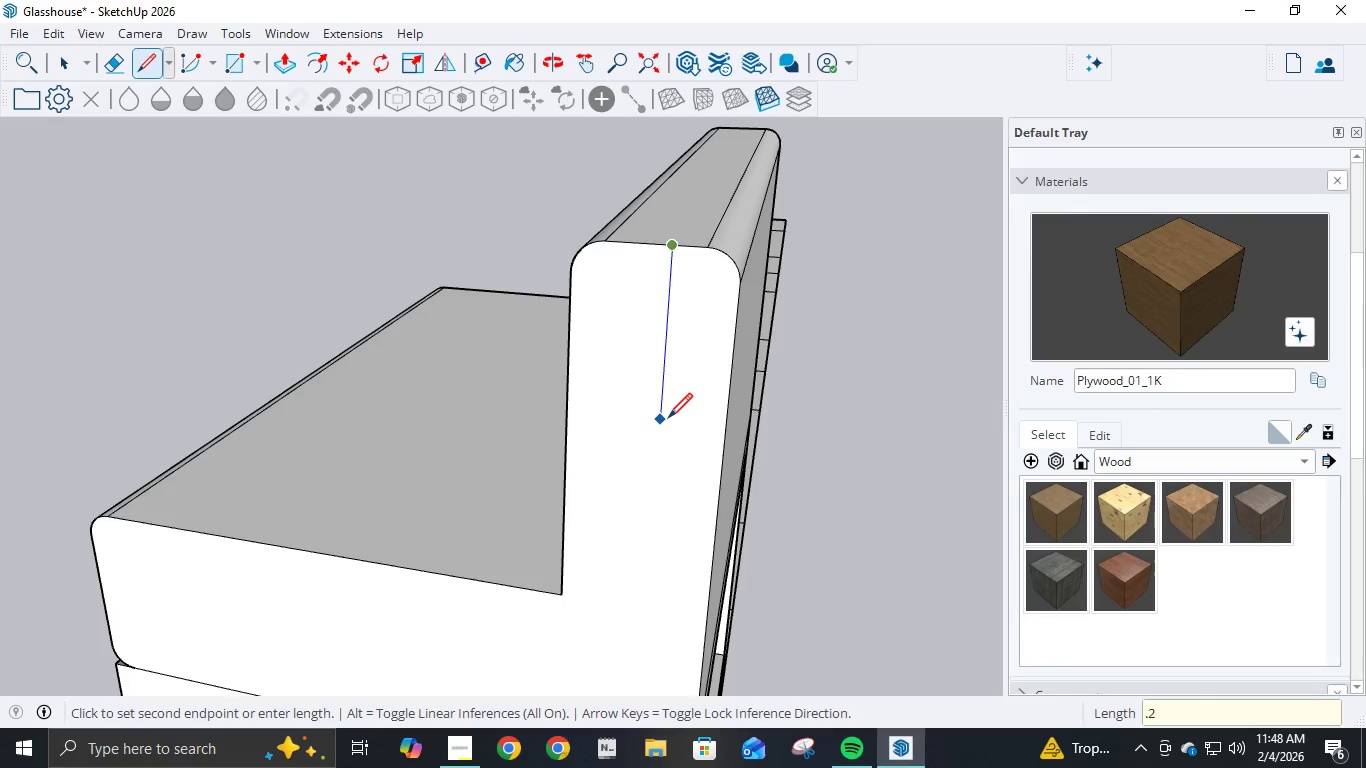 
key(Numpad2)
 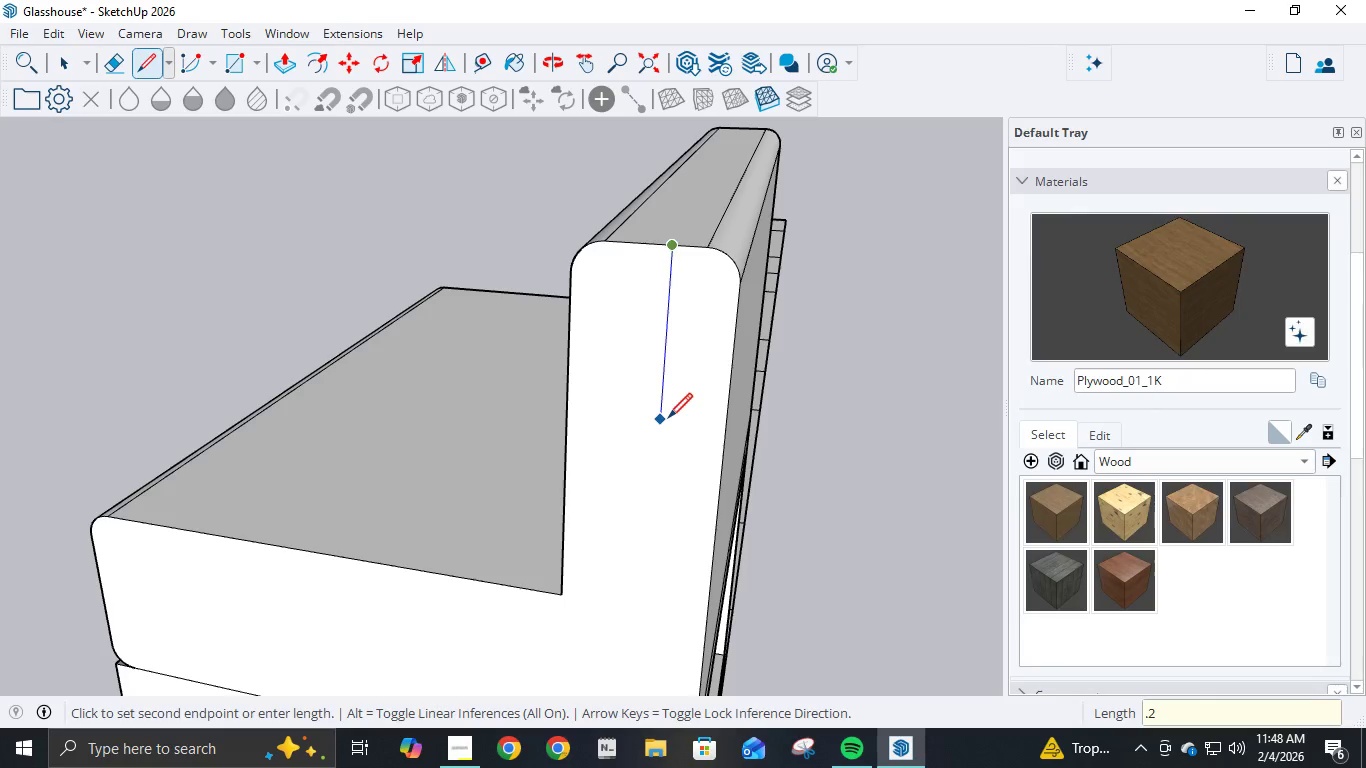 
key(NumpadEnter)
 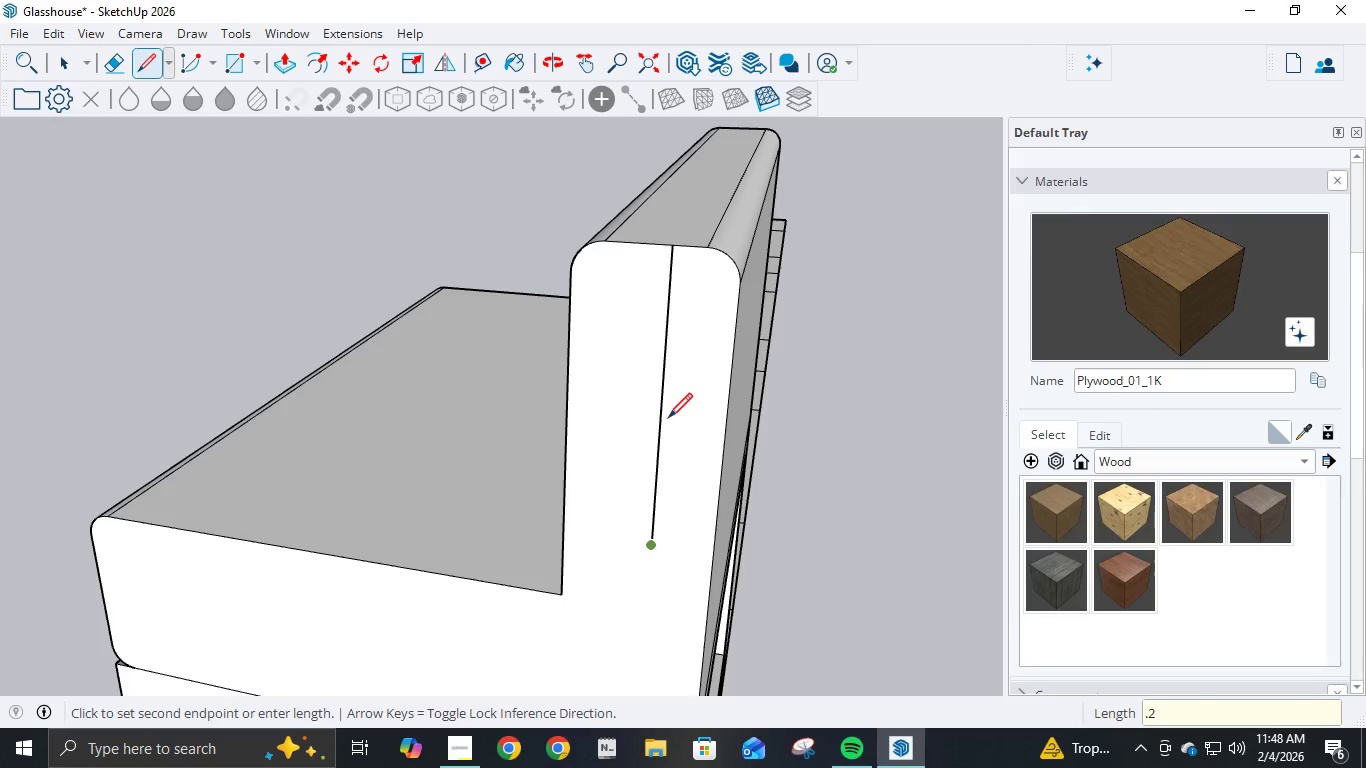 
key(Control+ControlLeft)
 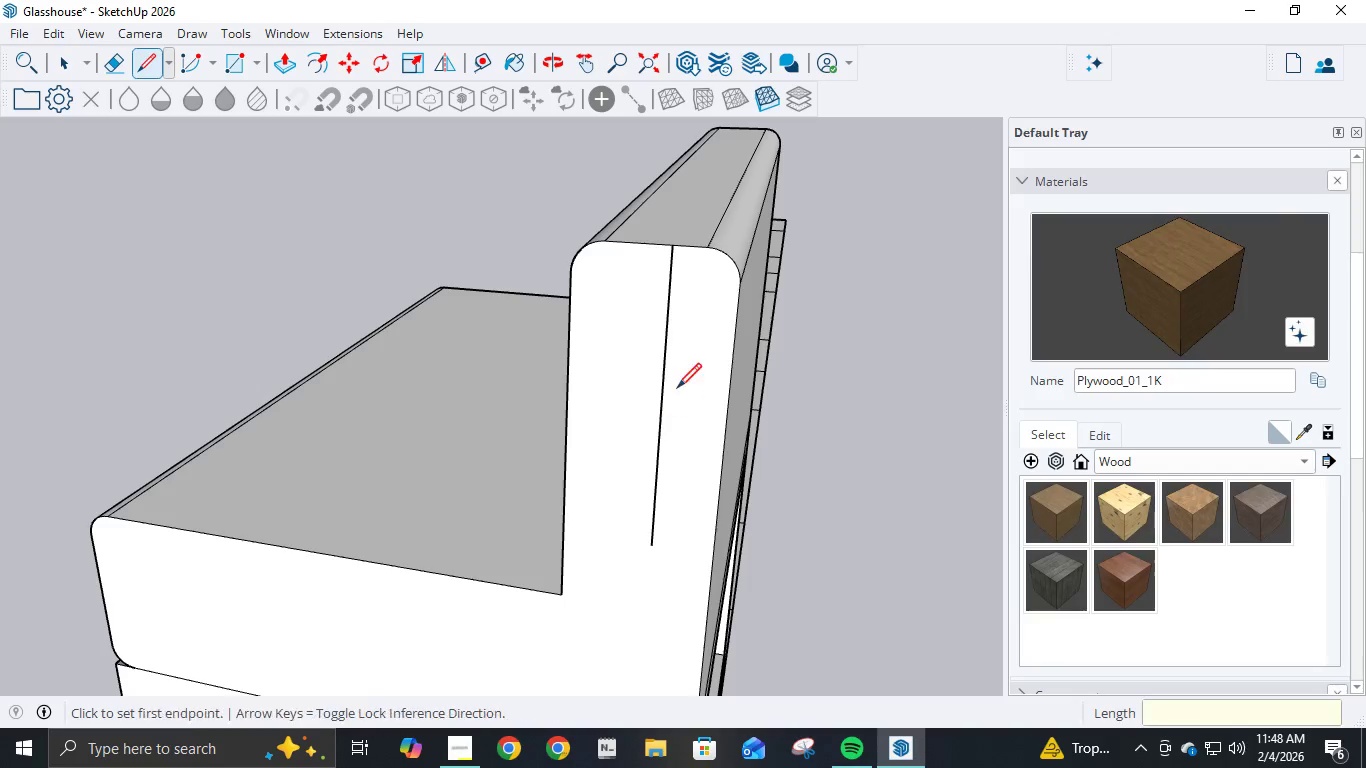 
key(Control+Z)
 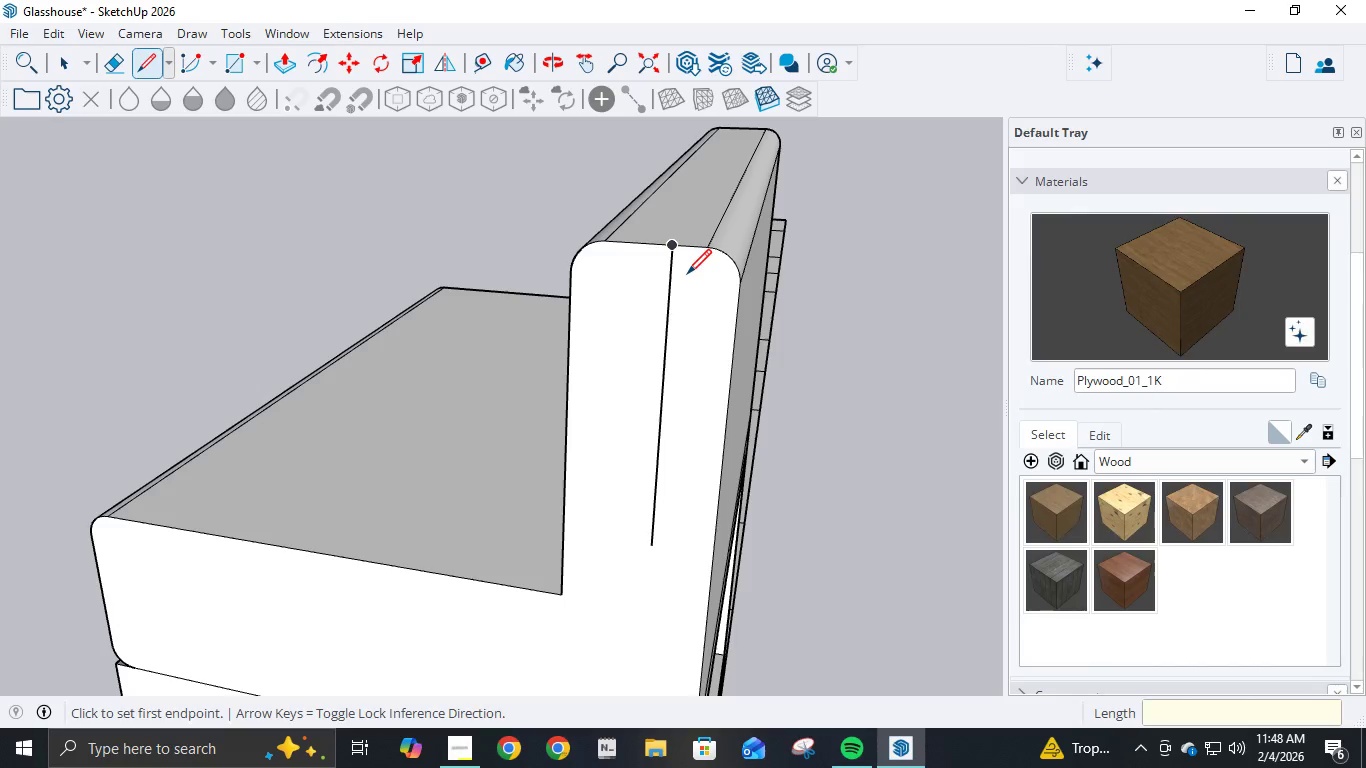 
key(Control+ControlLeft)
 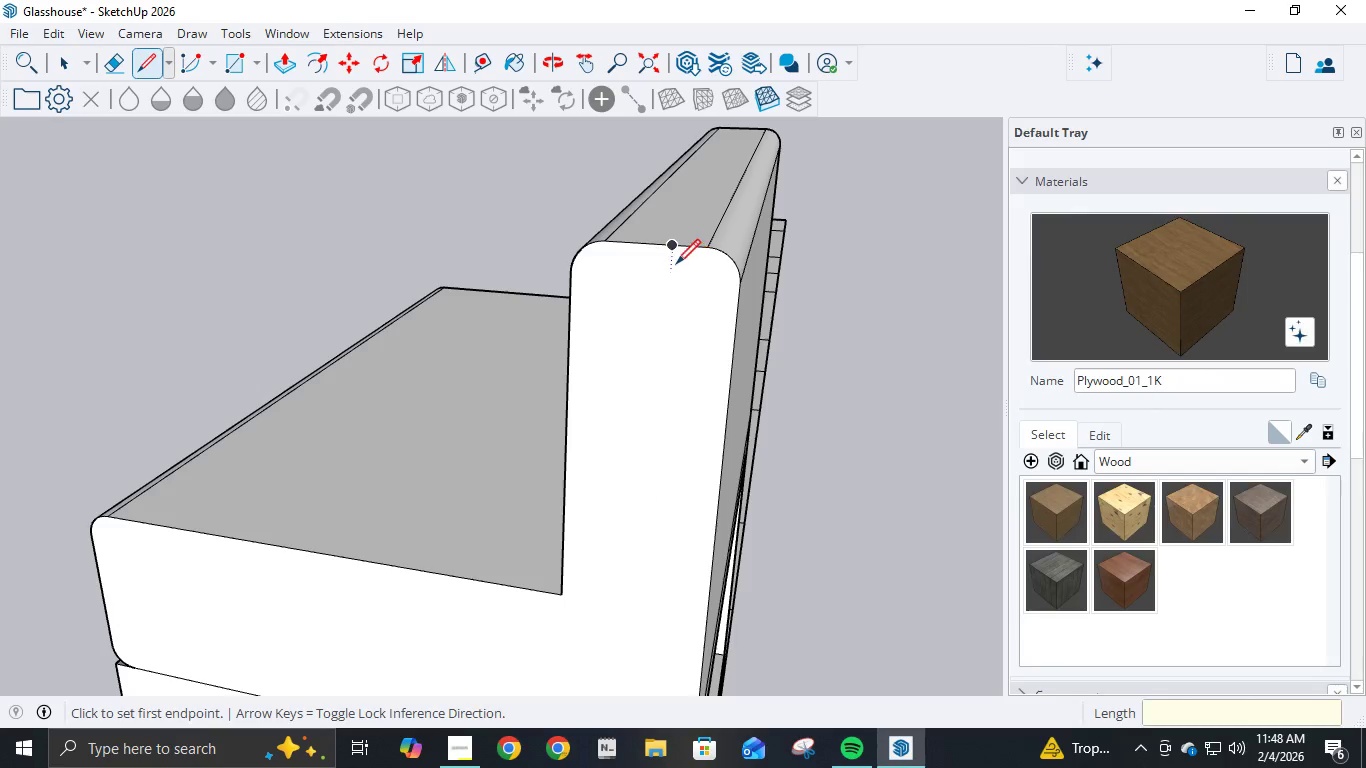 
key(Control+Z)
 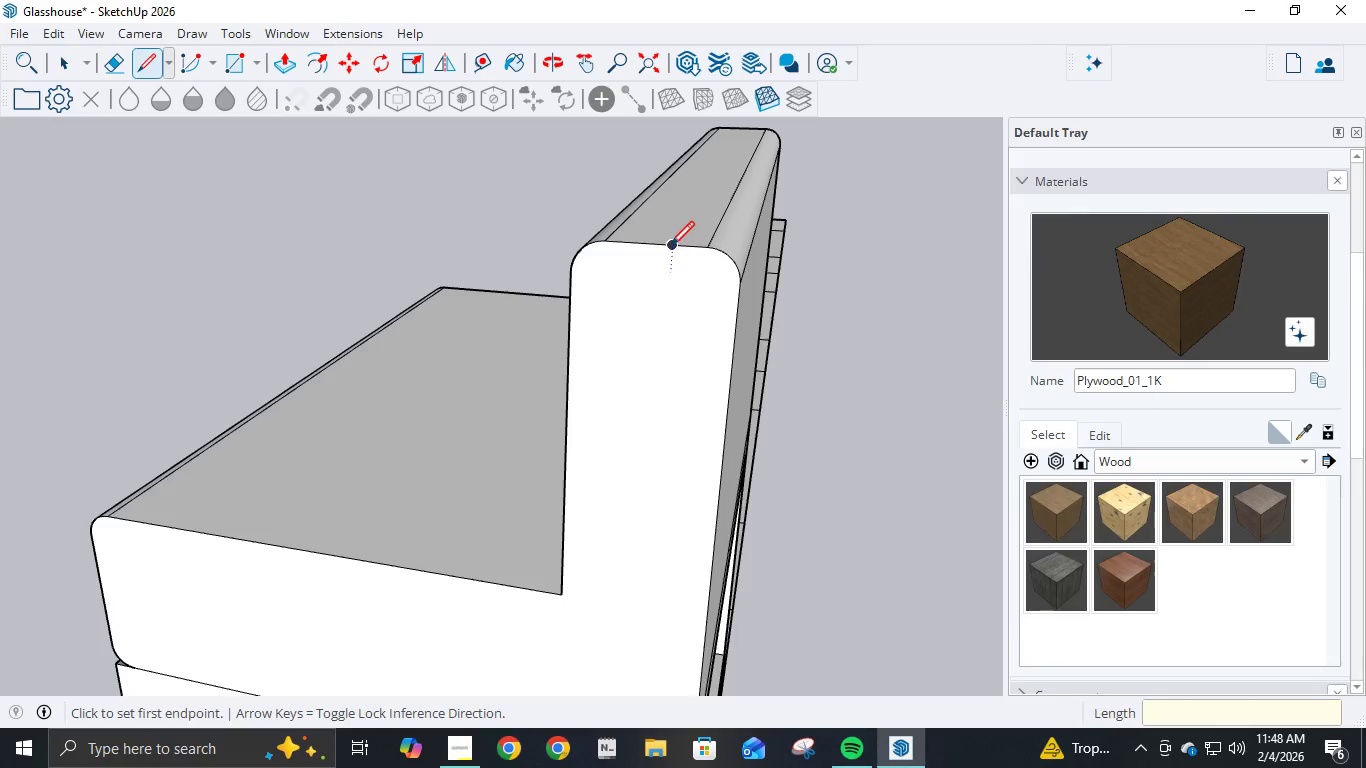 
left_click([670, 248])
 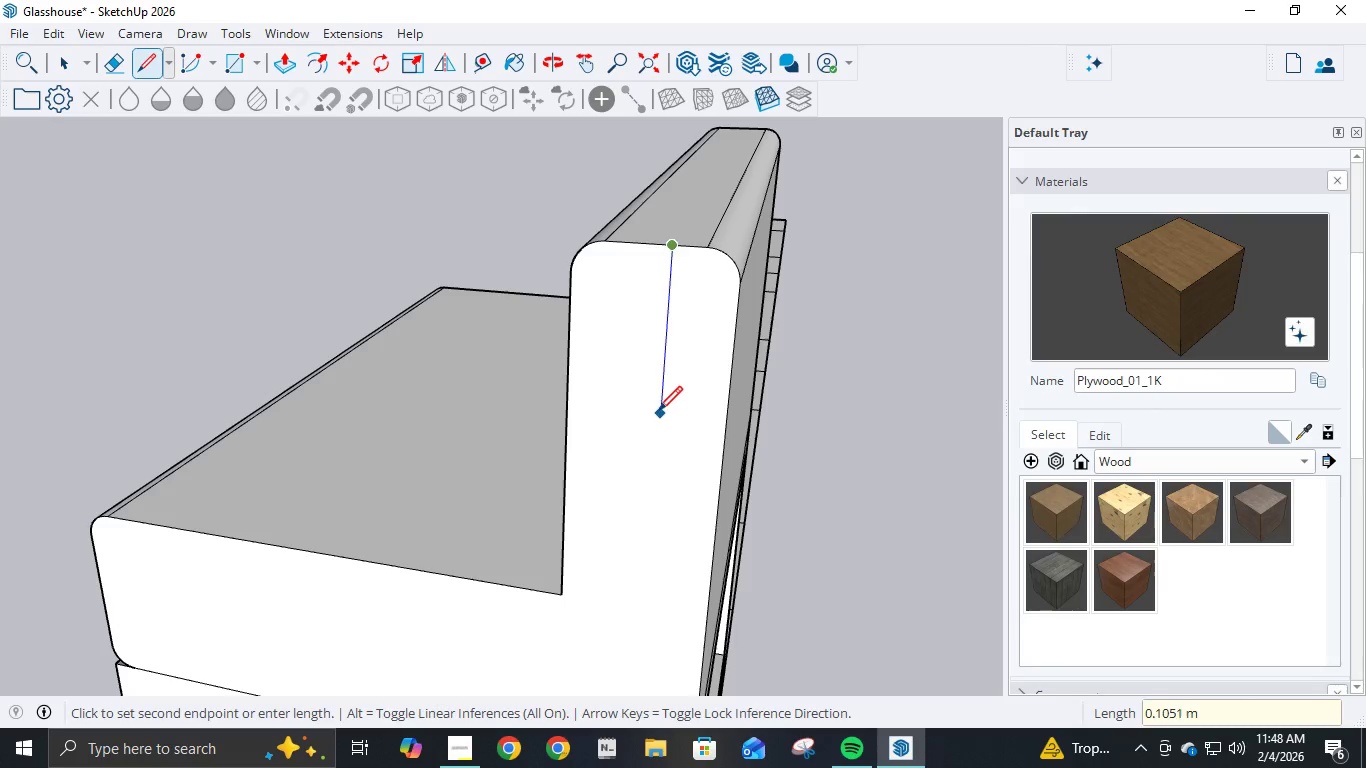 
key(NumpadDecimal)
 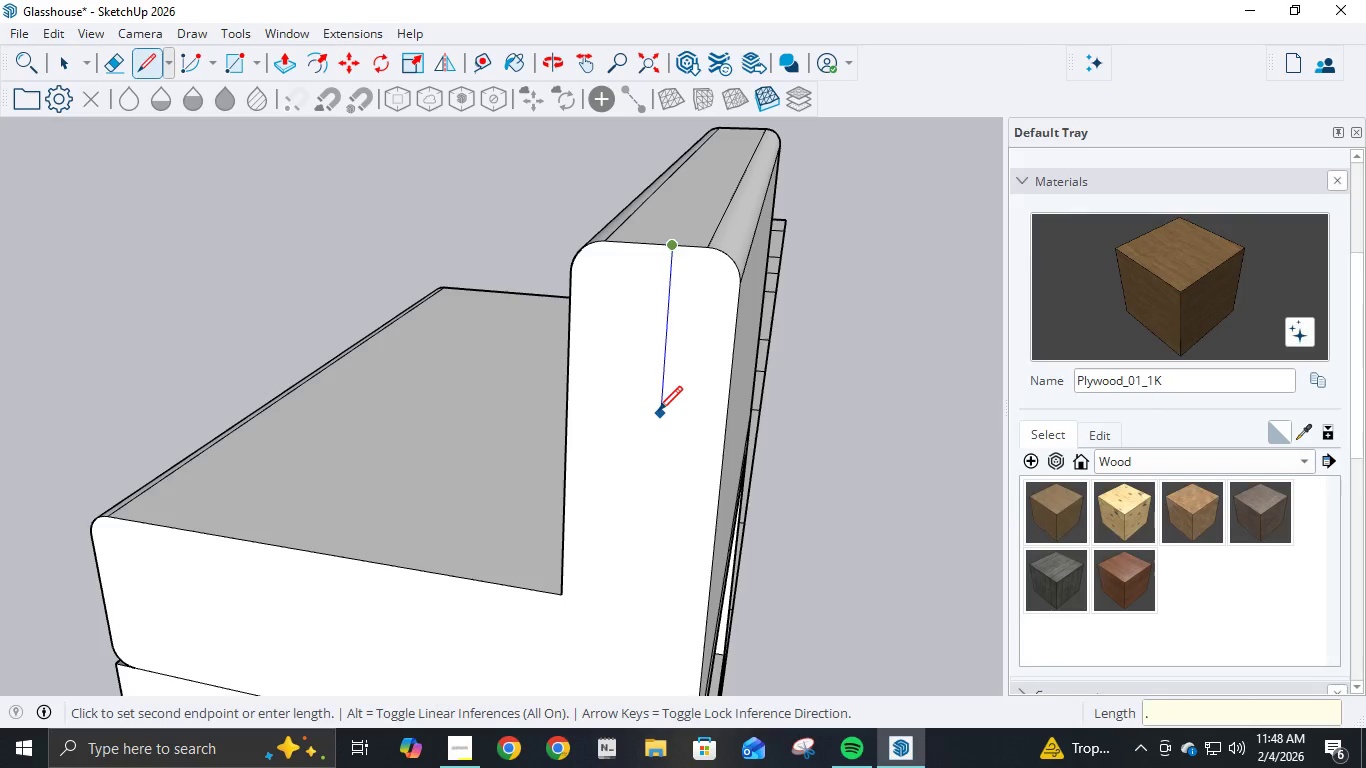 
key(Numpad0)
 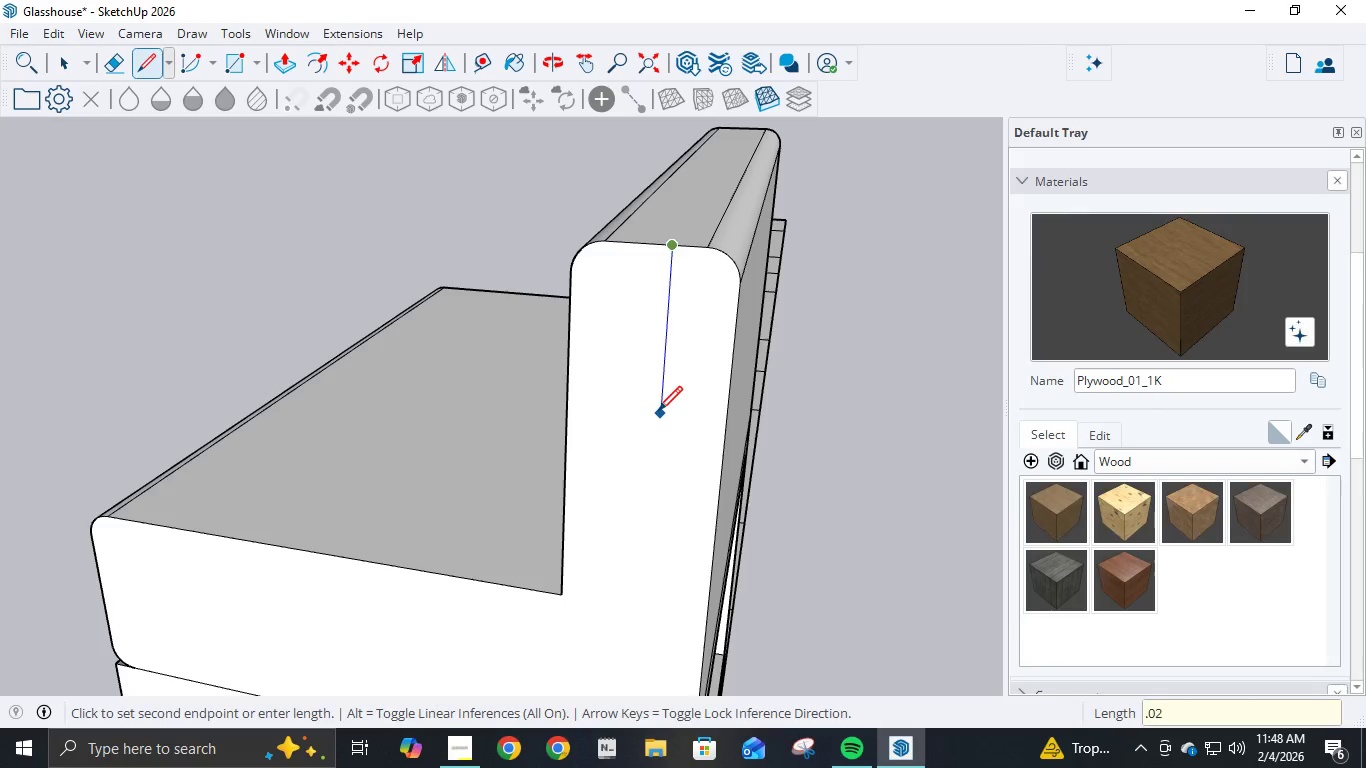 
key(Numpad2)
 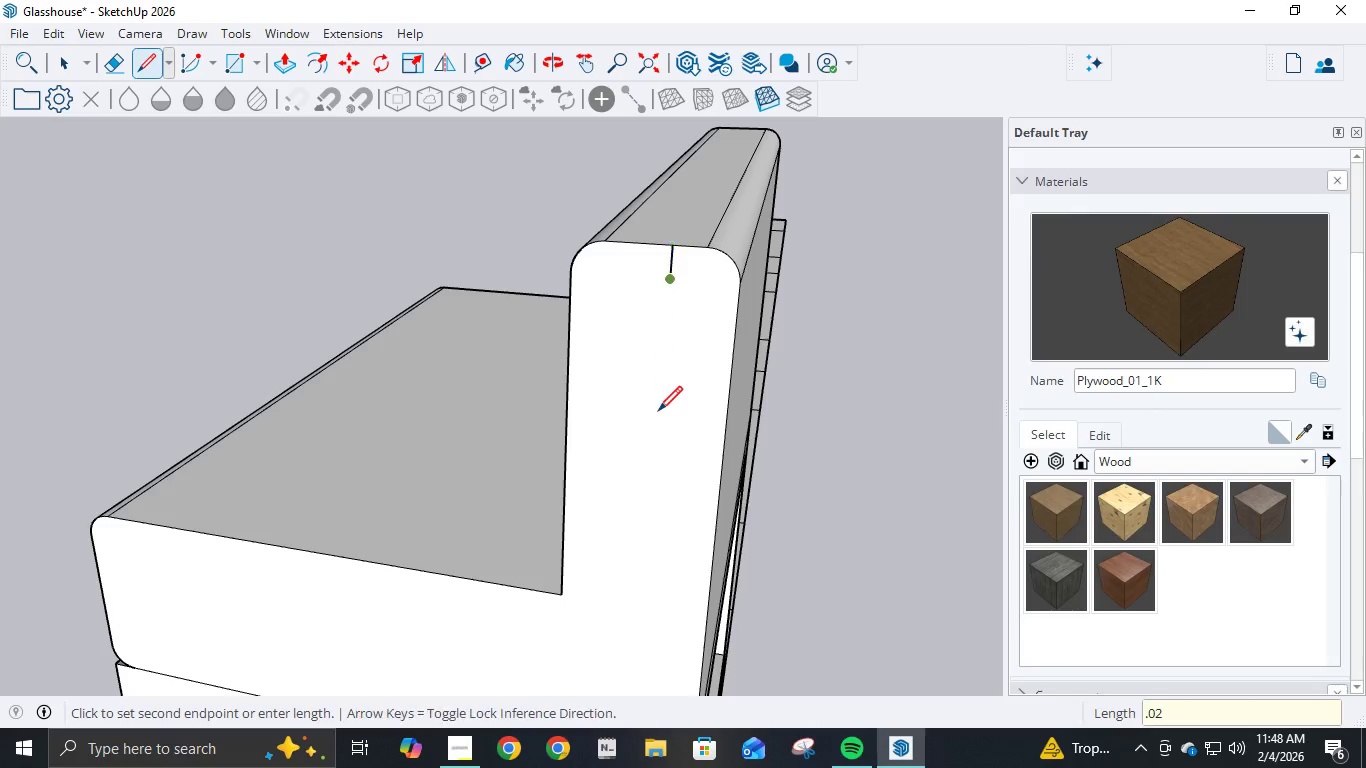 
key(NumpadEnter)
 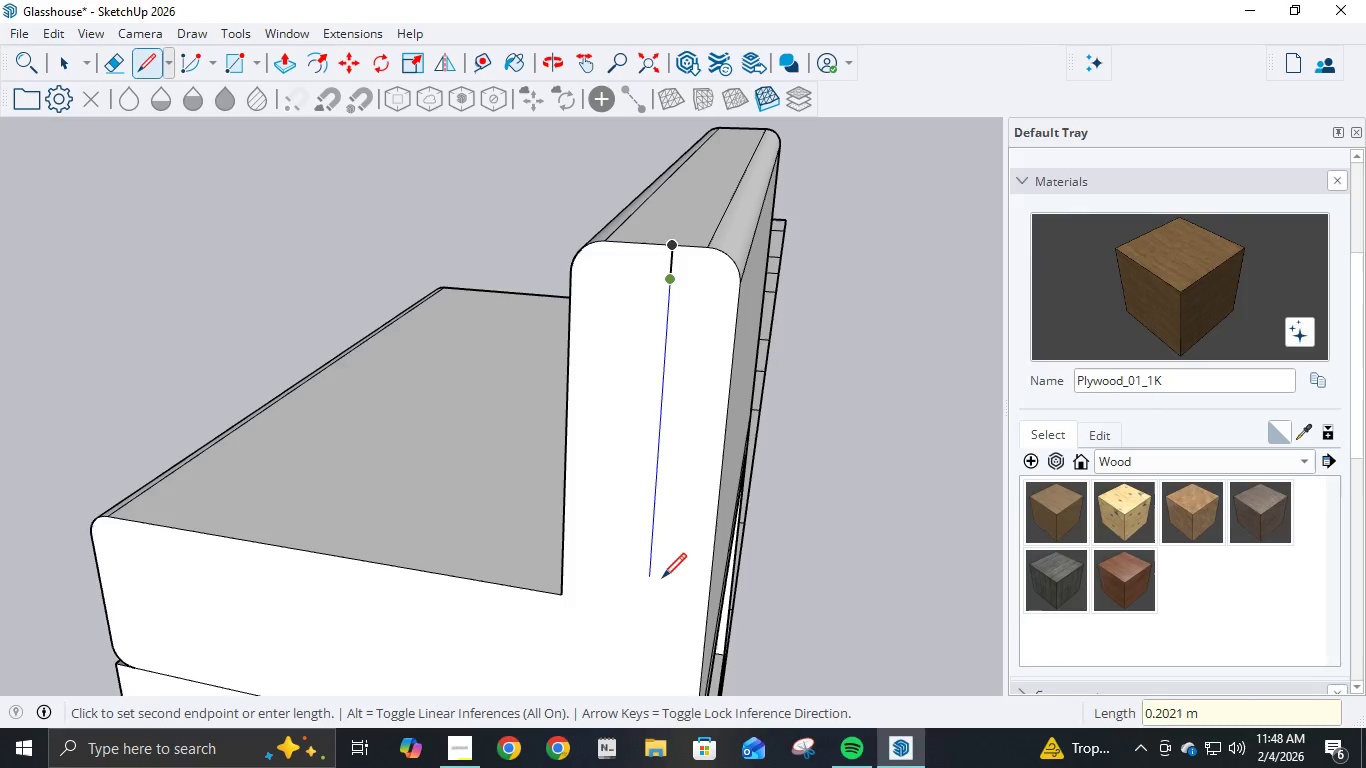 
scroll: coordinate [651, 606], scroll_direction: down, amount: 9.0
 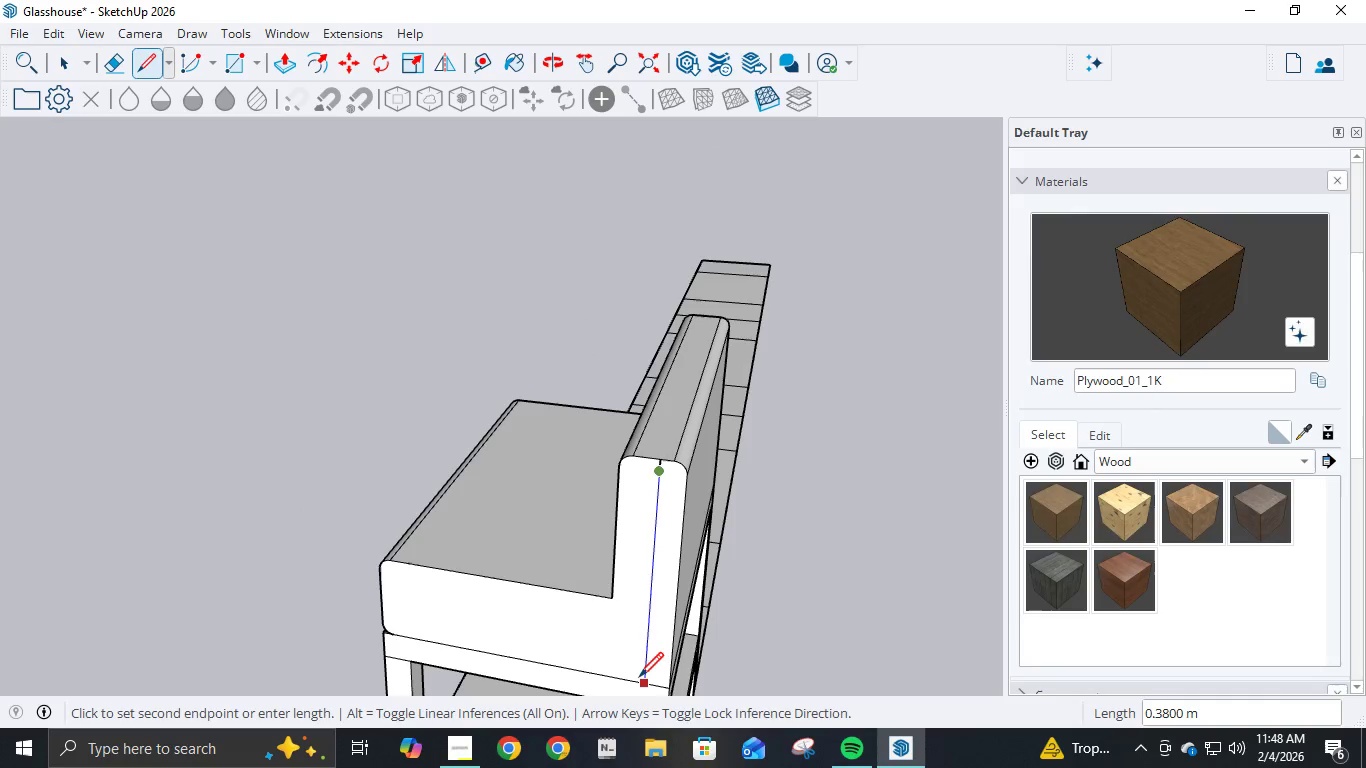 
left_click([639, 679])
 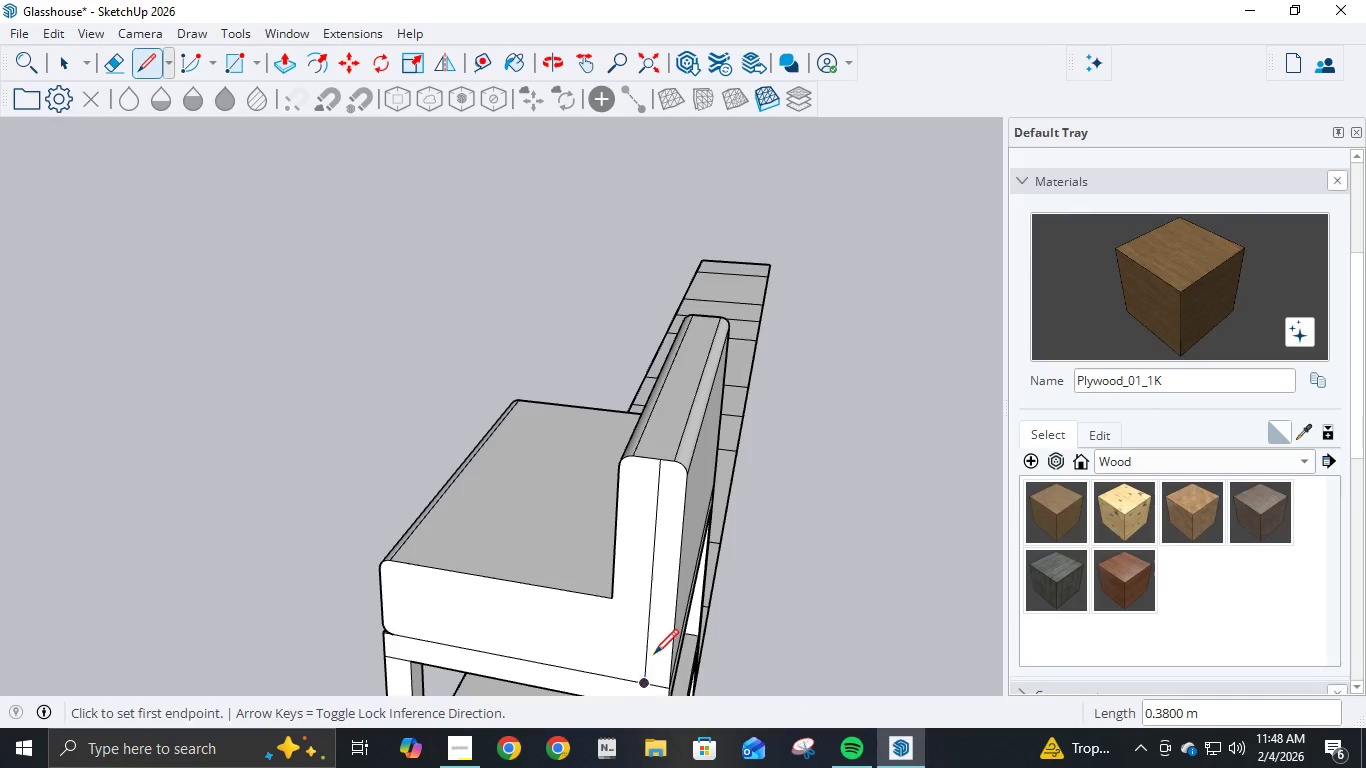 
scroll: coordinate [656, 654], scroll_direction: up, amount: 4.0
 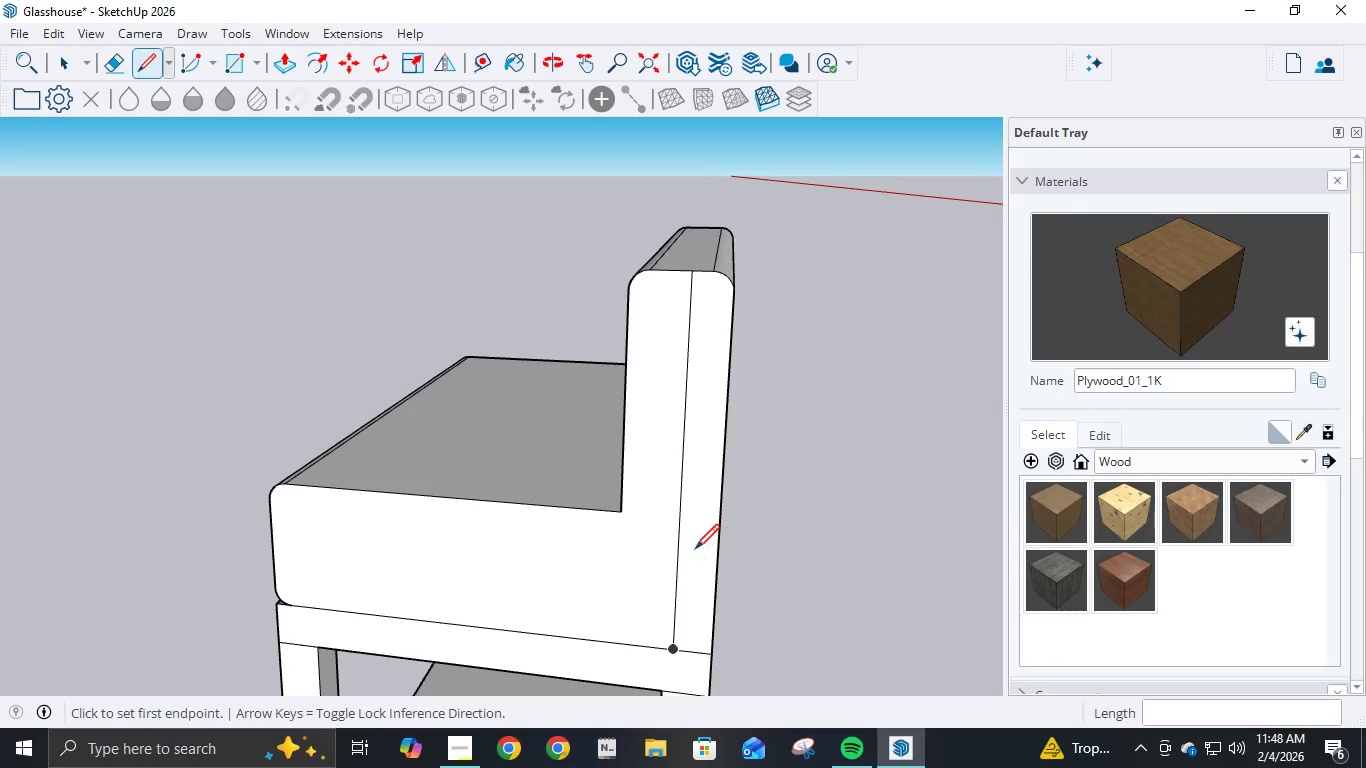 
mouse_move([702, 529])
 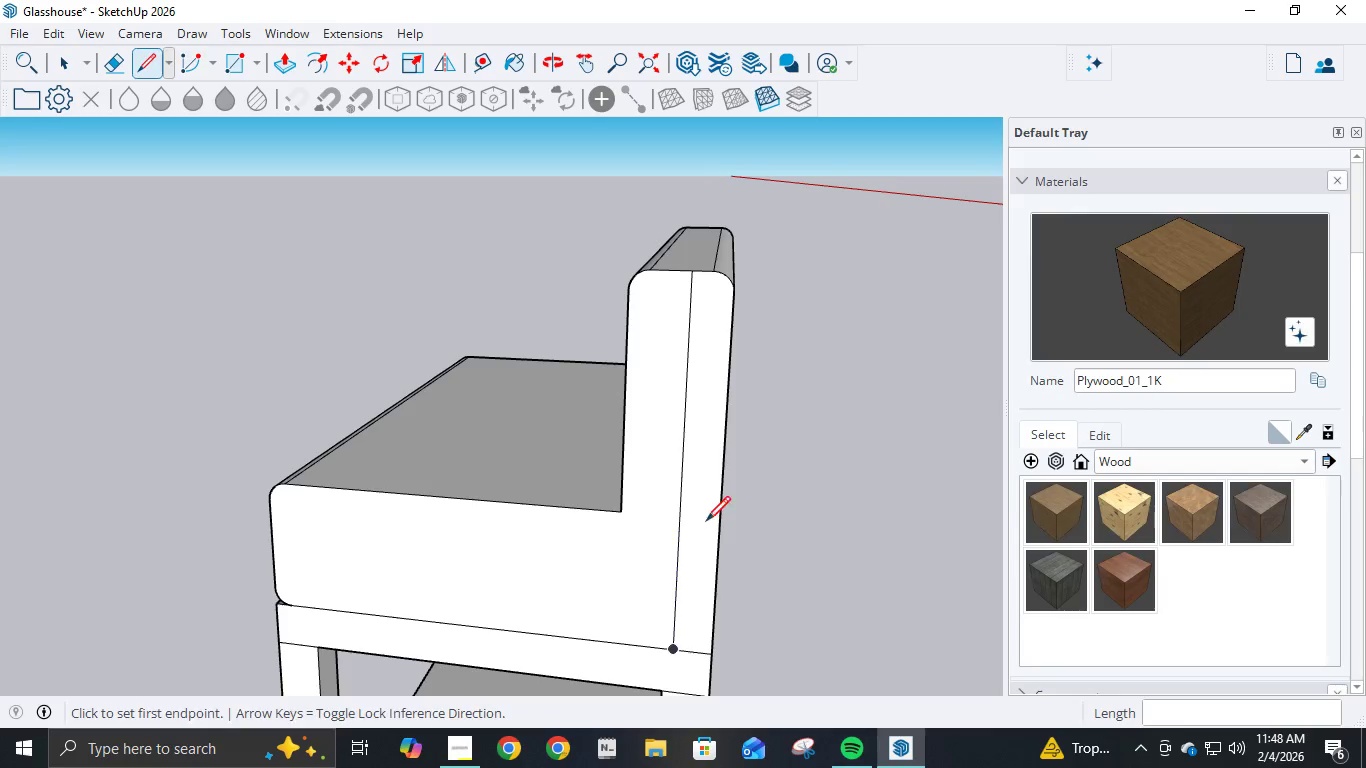 
key(A)
 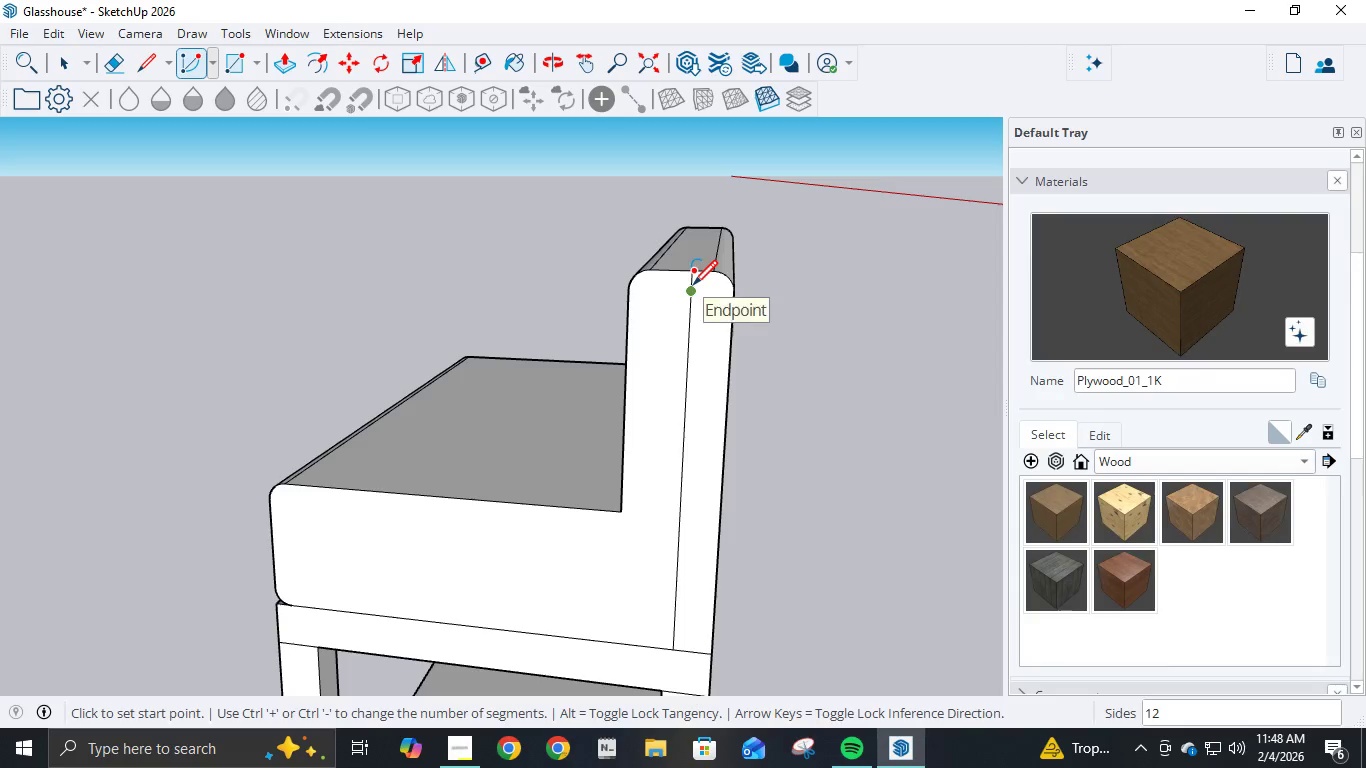 
left_click([693, 287])
 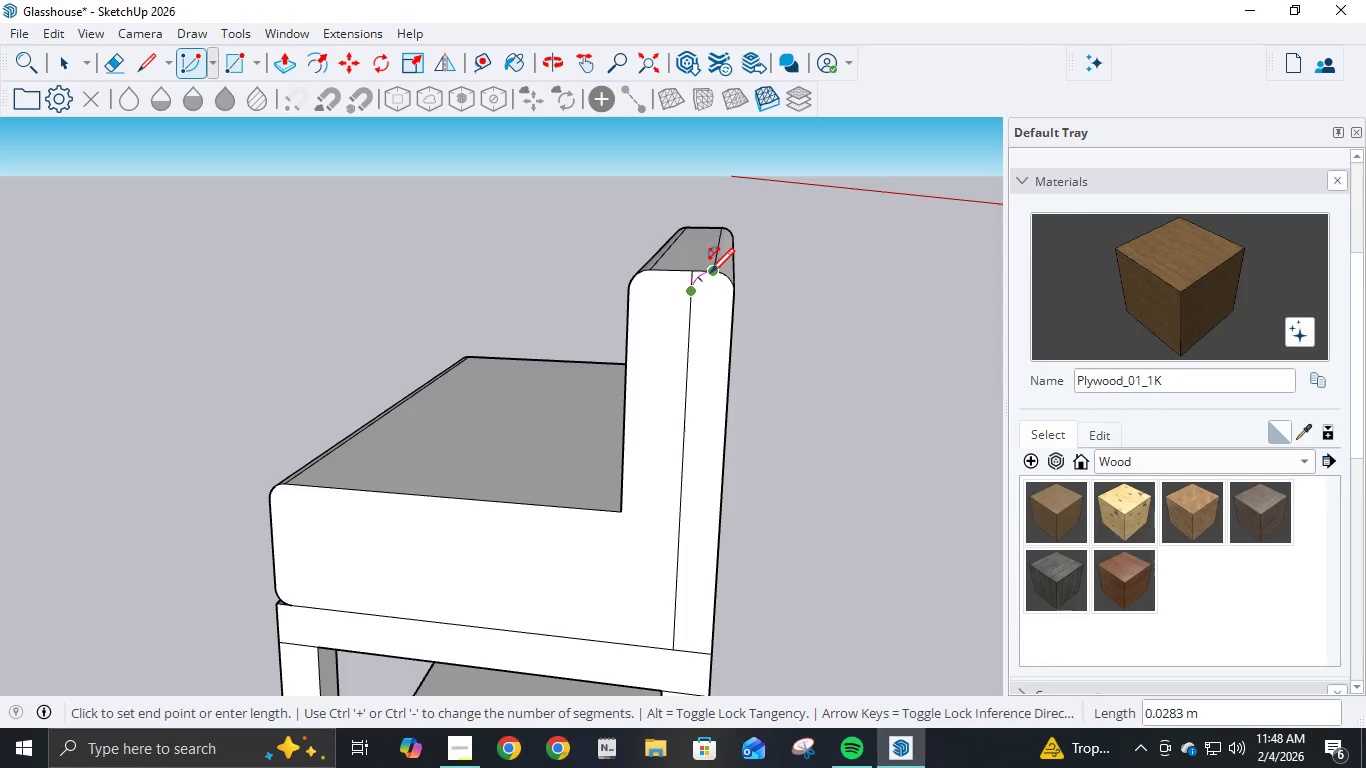 
double_click([710, 275])
 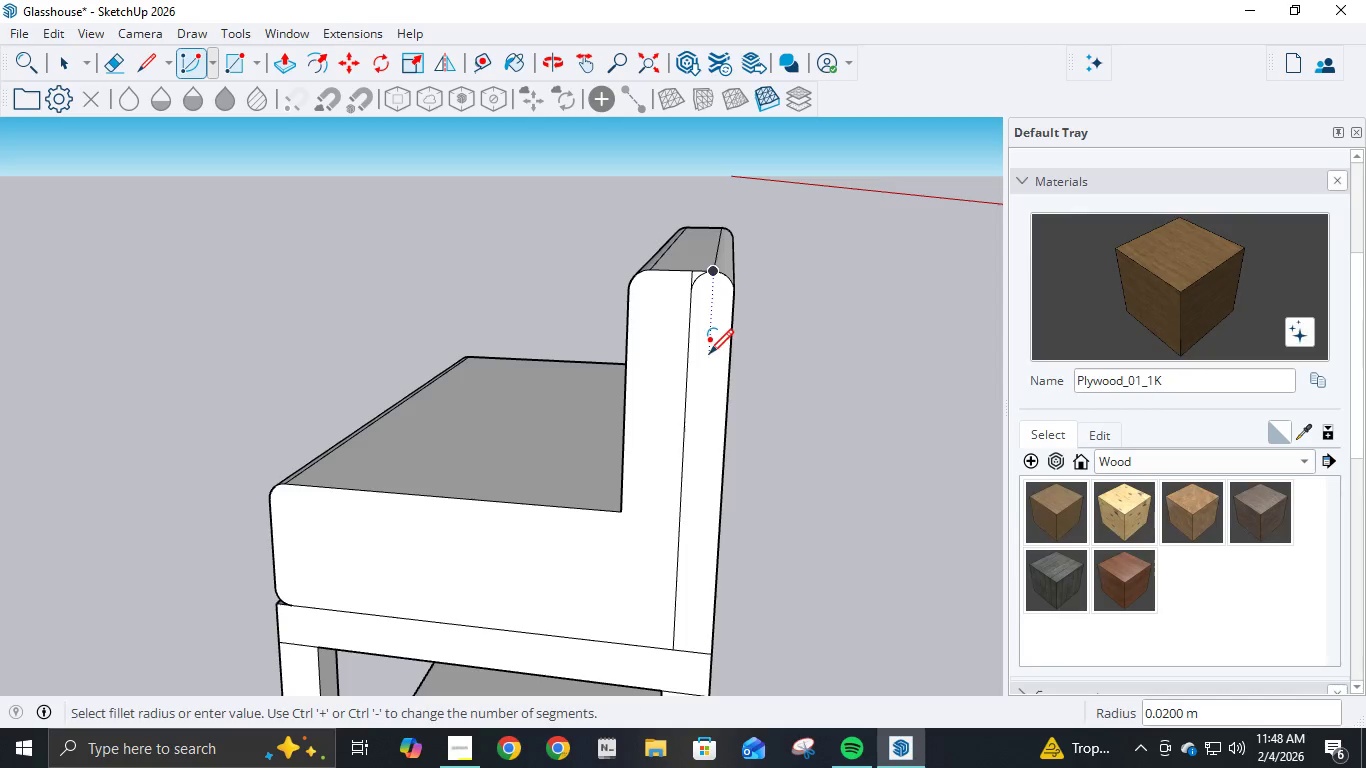 
key(E)
 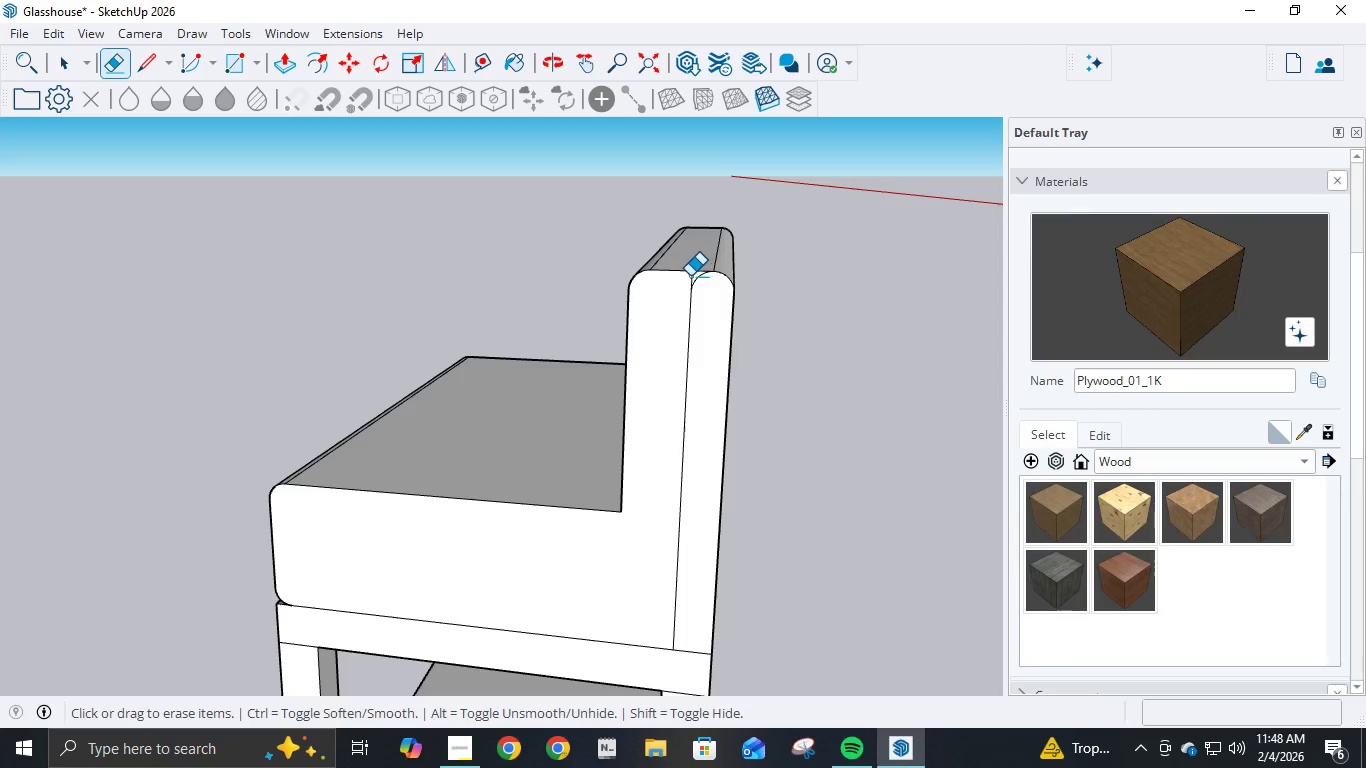 
left_click([690, 276])
 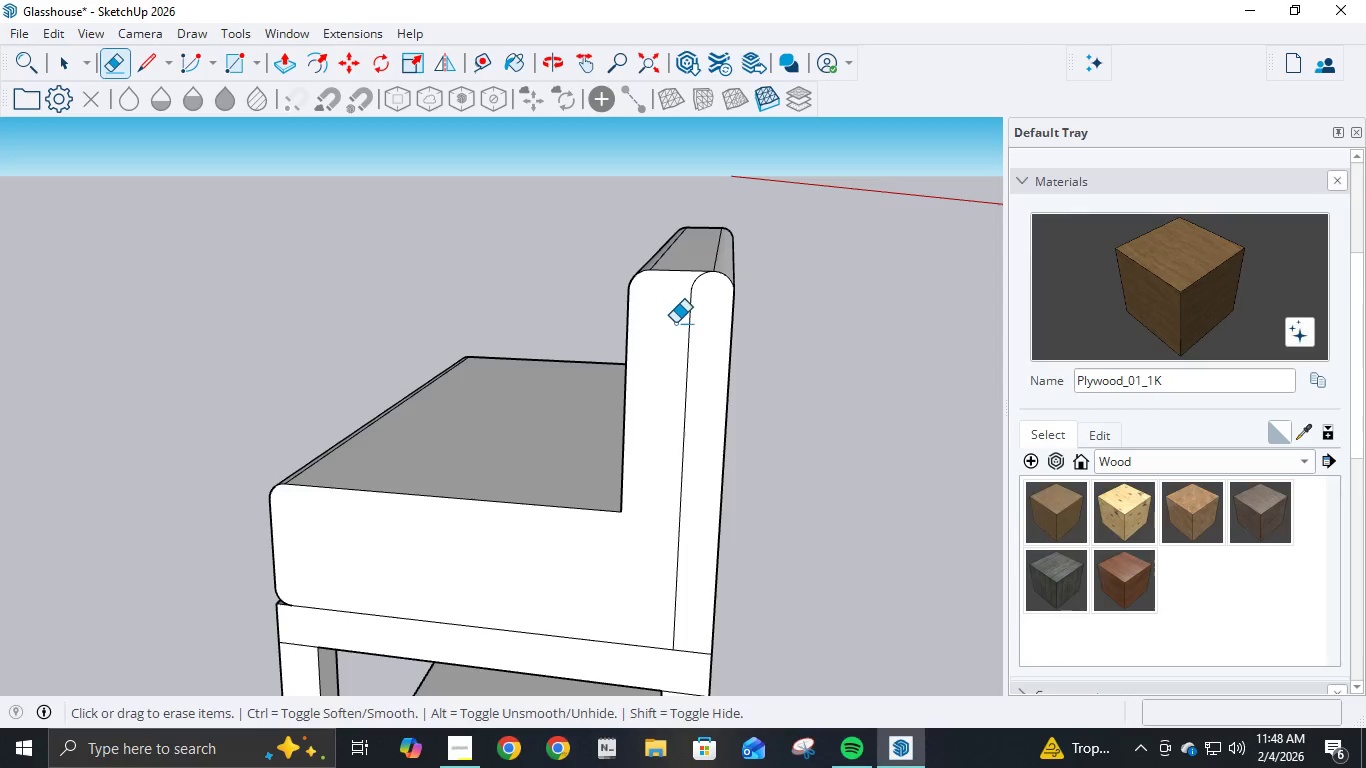 
scroll: coordinate [683, 308], scroll_direction: up, amount: 4.0
 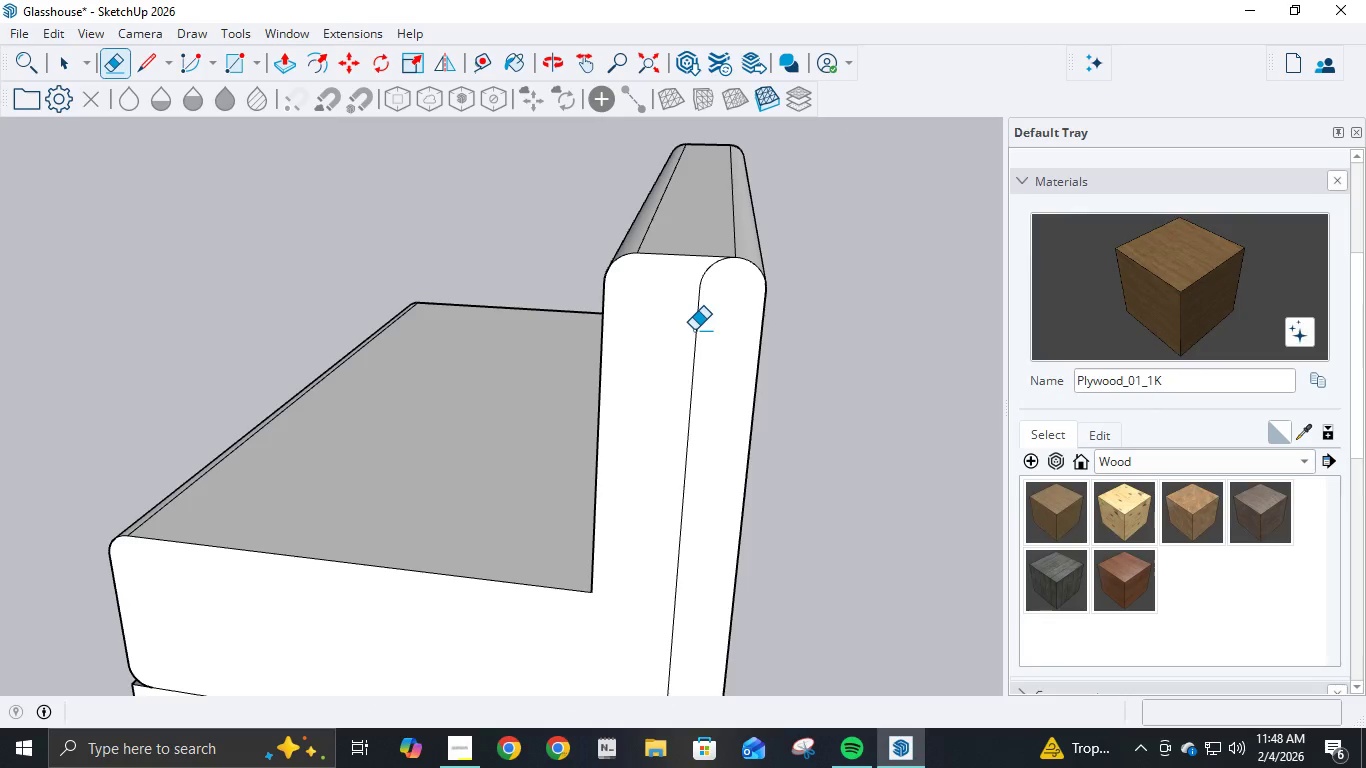 
key(Control+Z)
 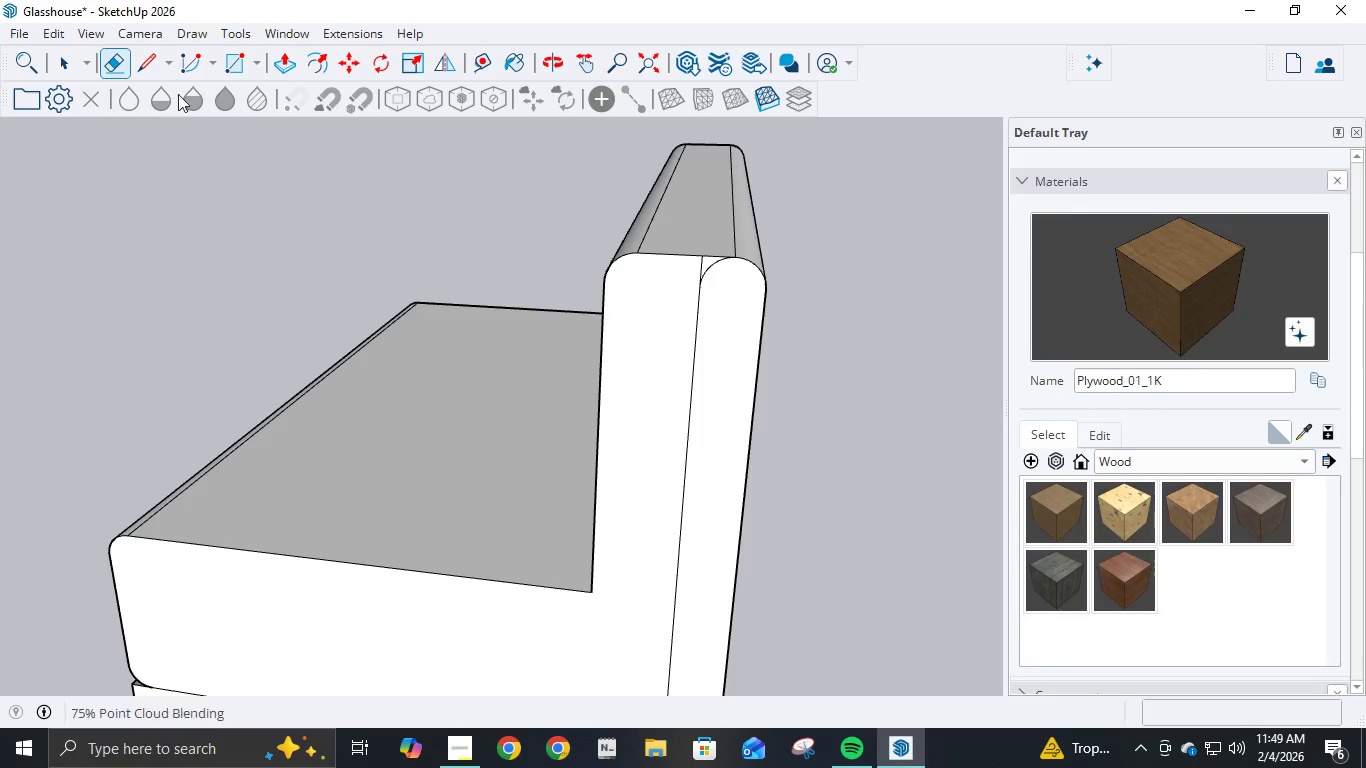 
left_click([155, 68])
 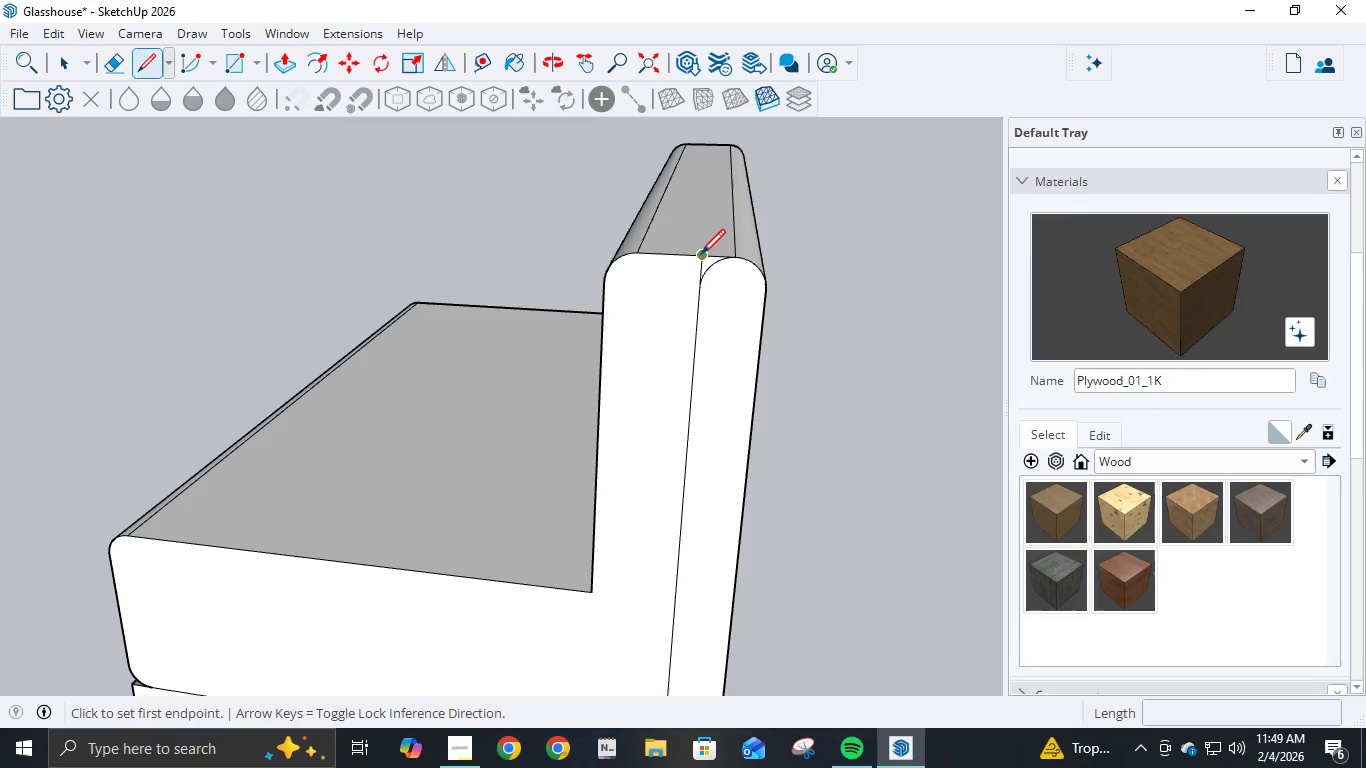 
left_click([700, 256])
 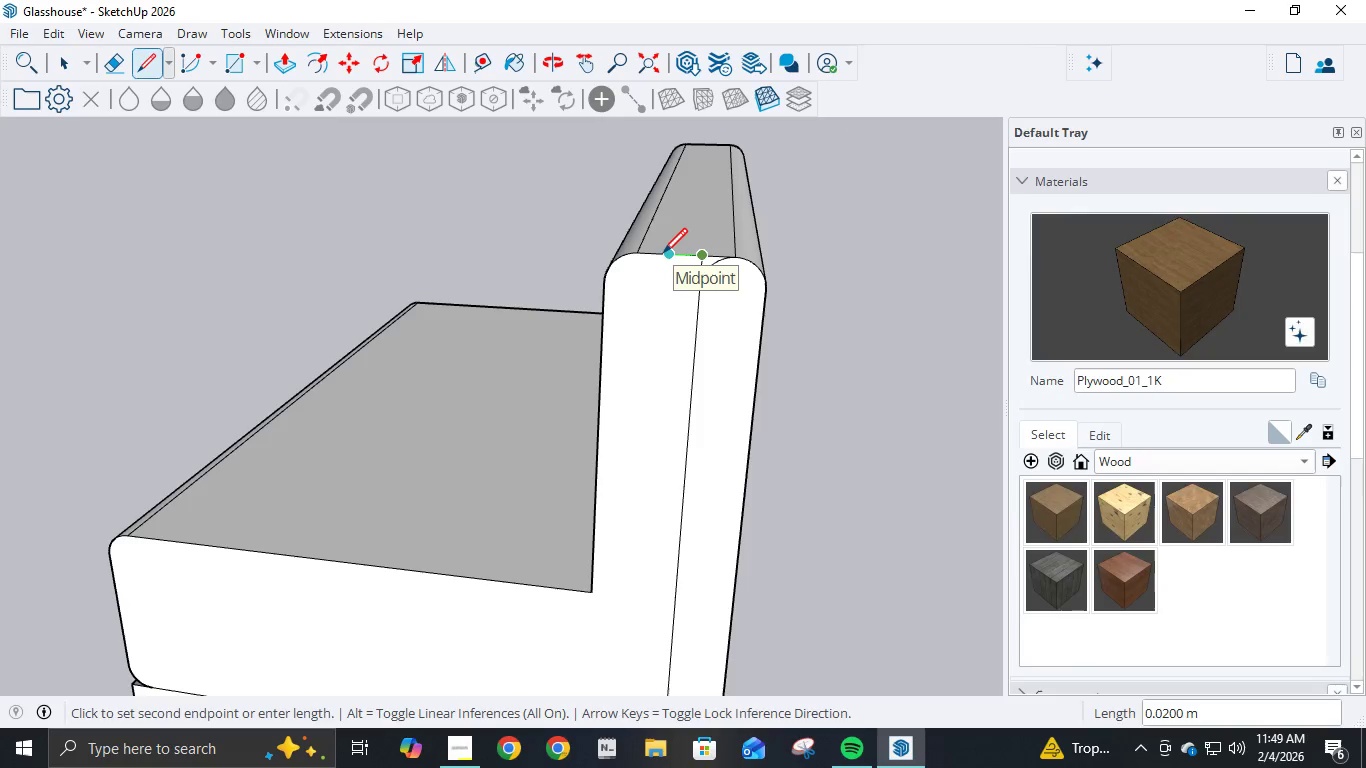 
key(NumpadDecimal)
 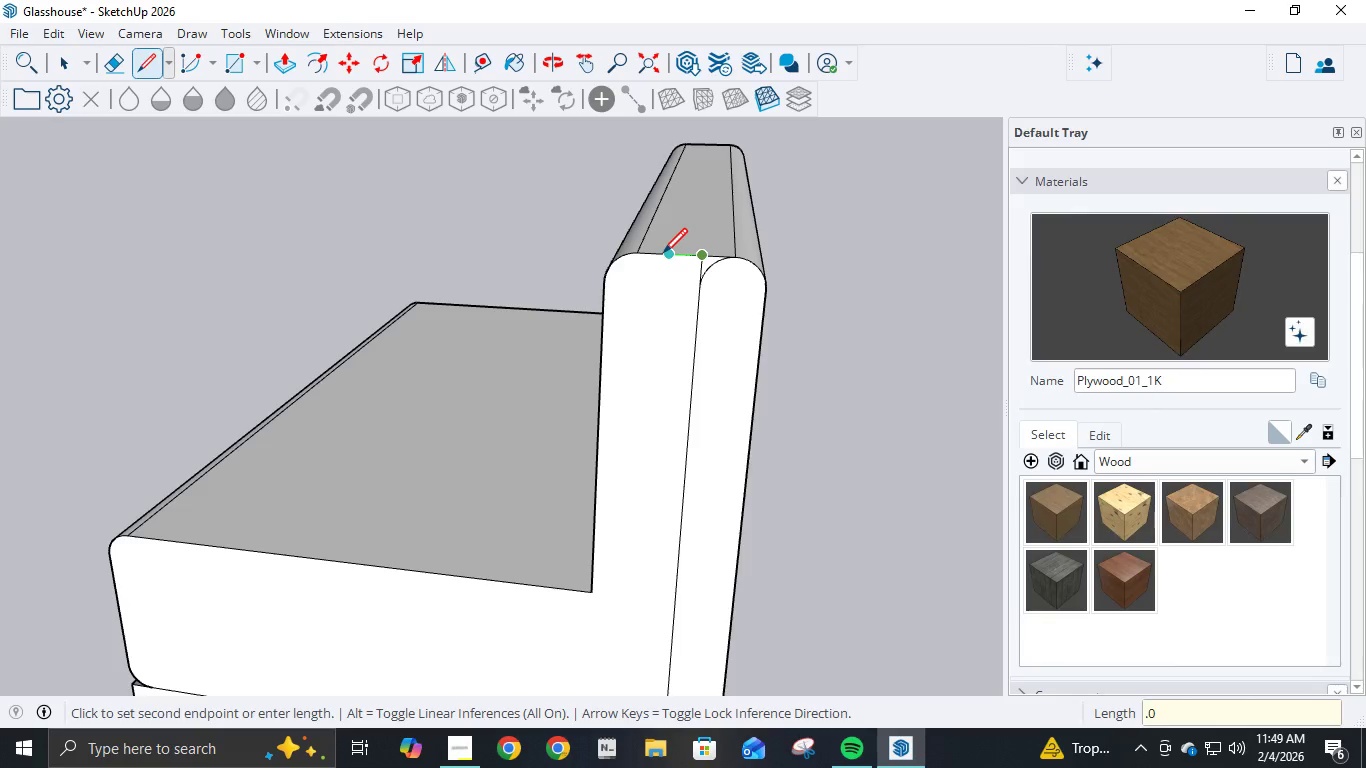 
key(Numpad0)
 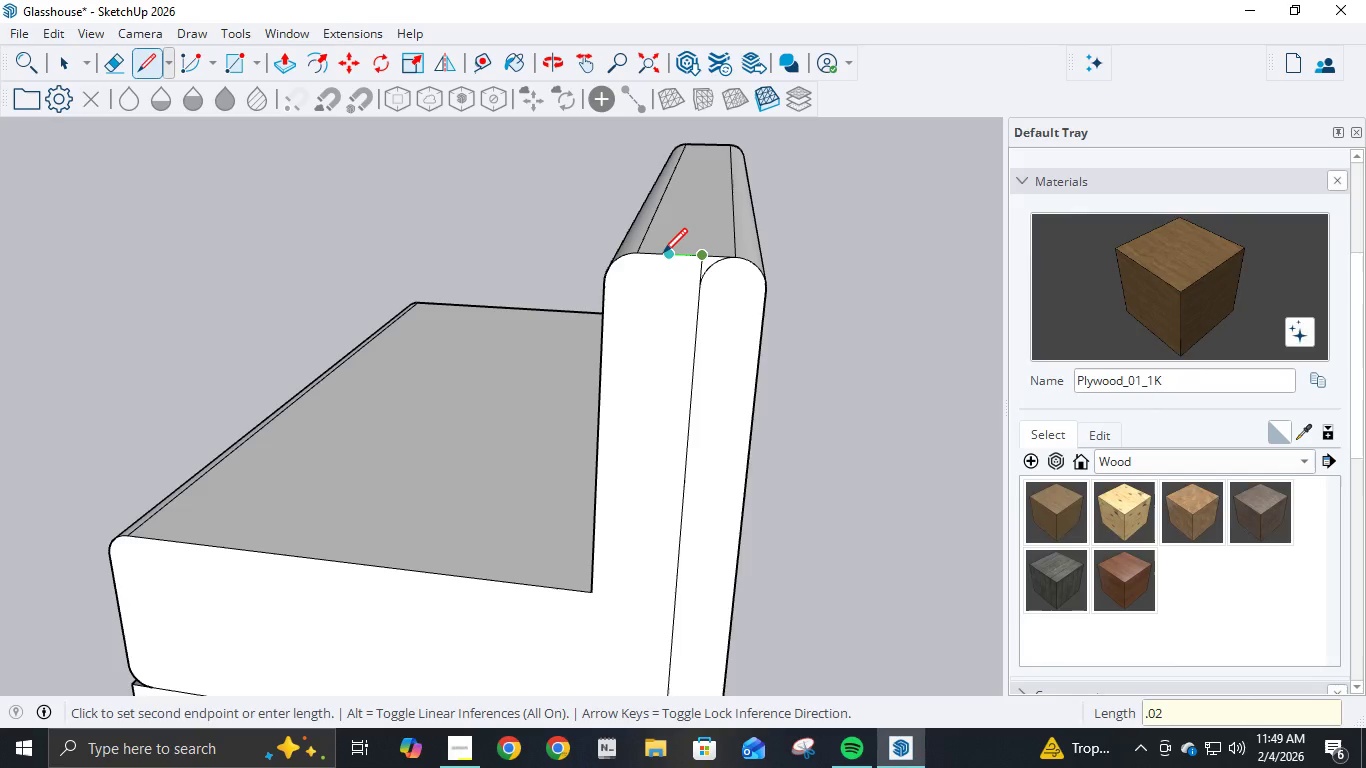 
key(Numpad2)
 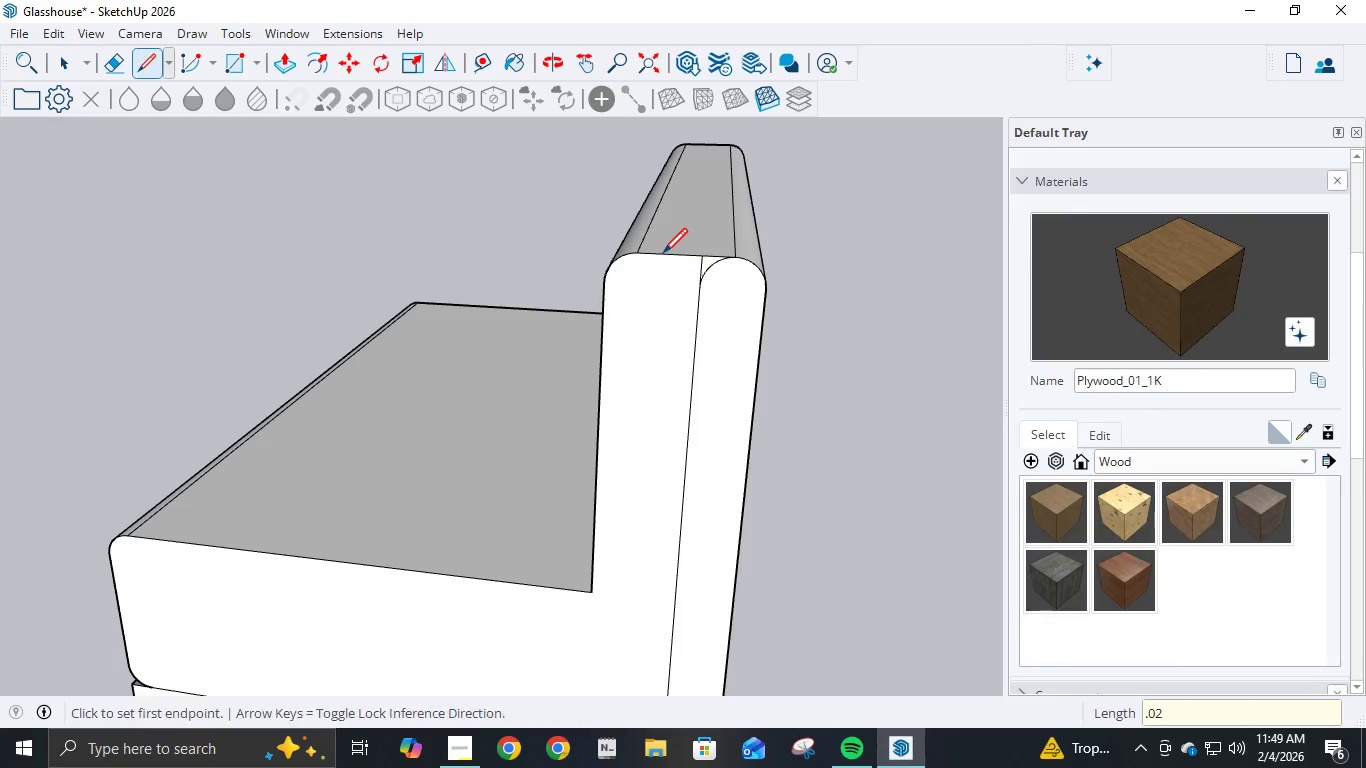 
key(NumpadEnter)
 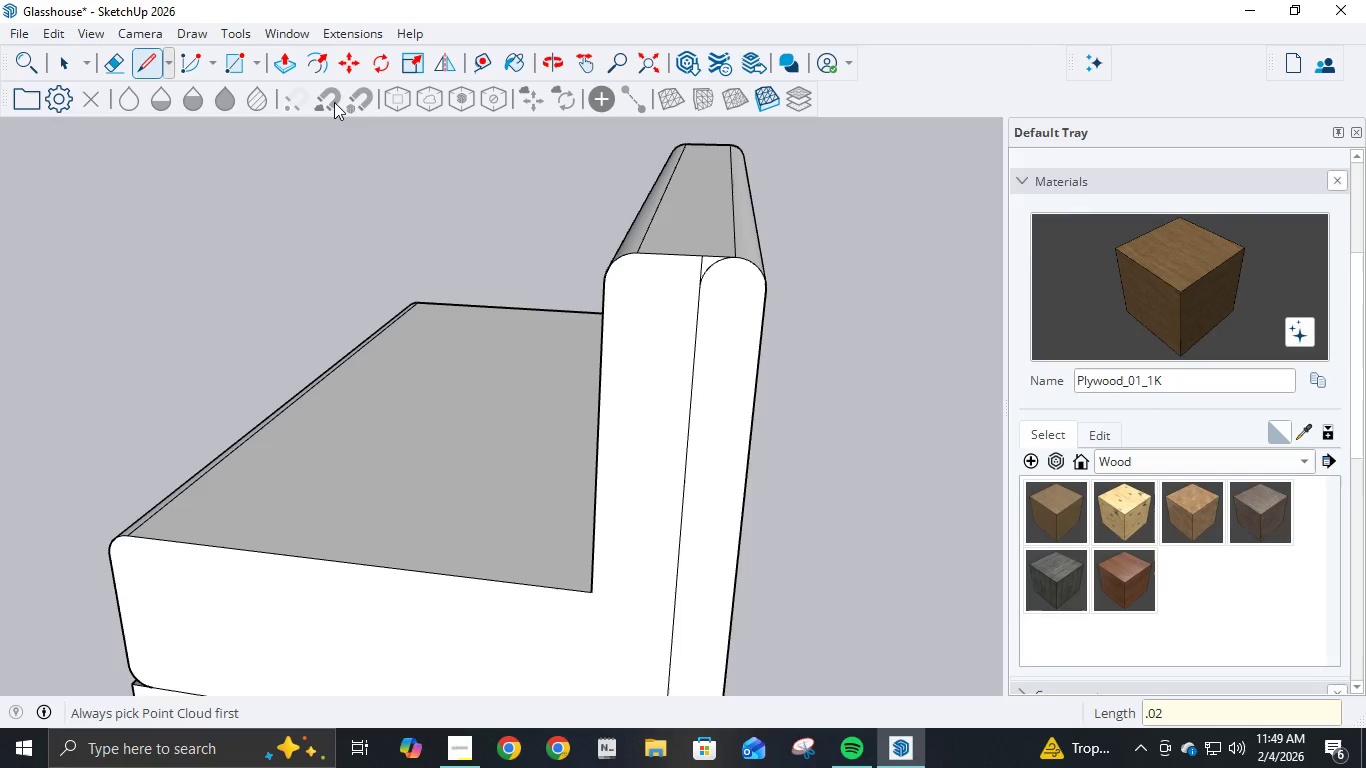 
key(A)
 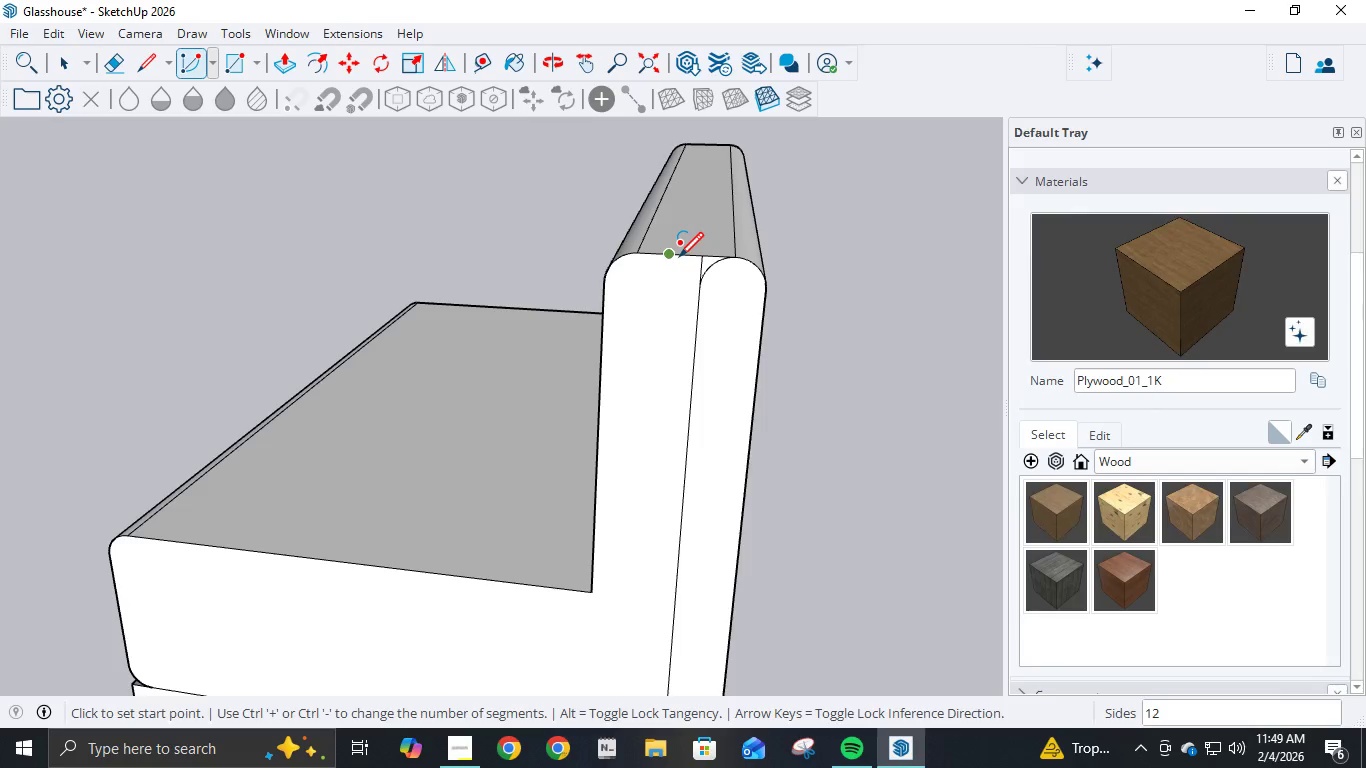 
left_click([677, 259])
 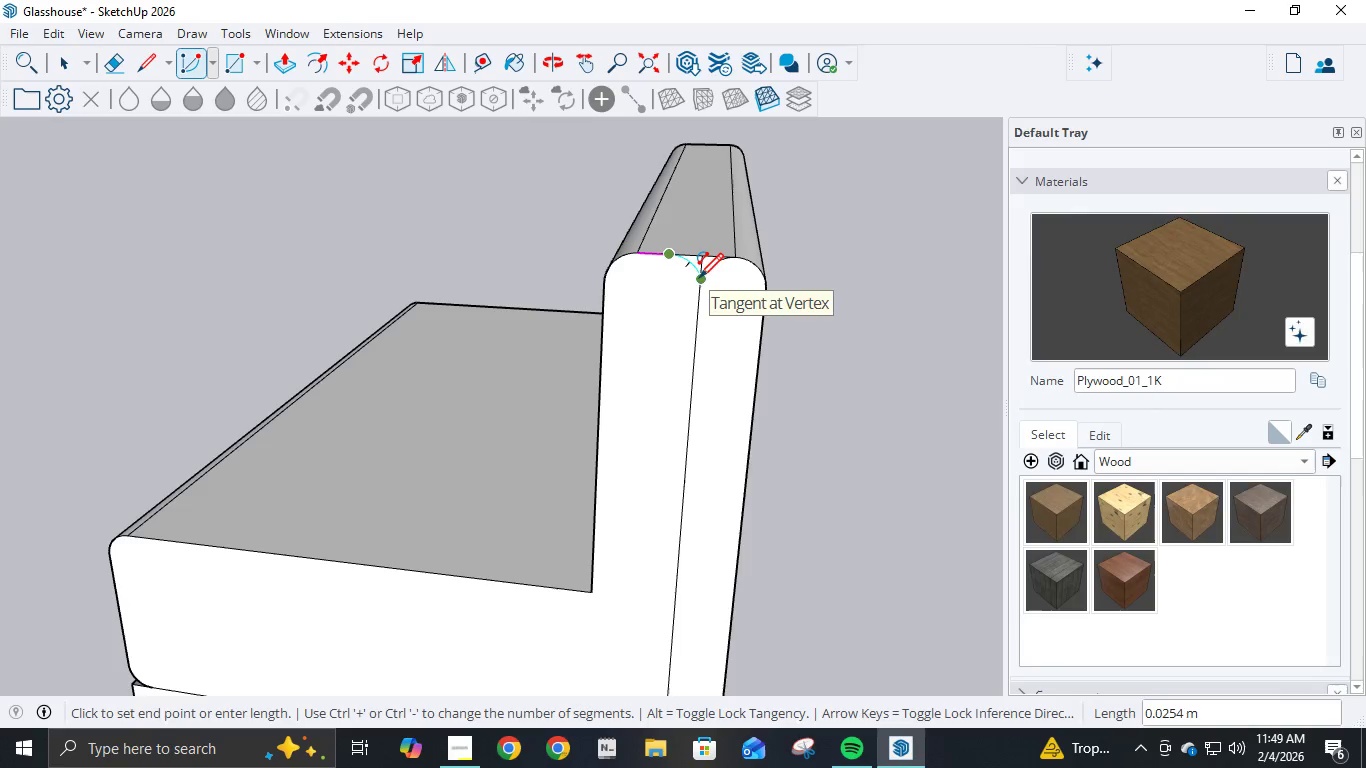 
left_click([698, 281])
 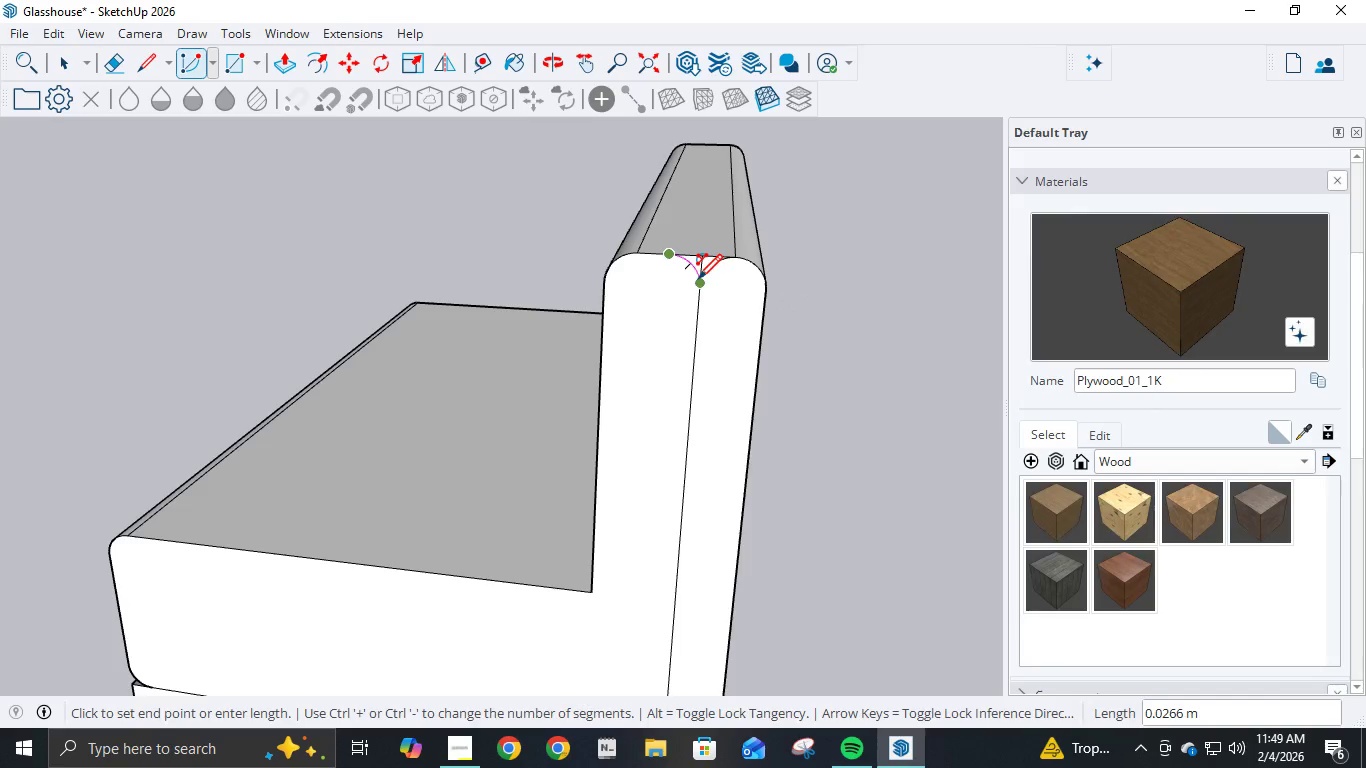 
key(Escape)
 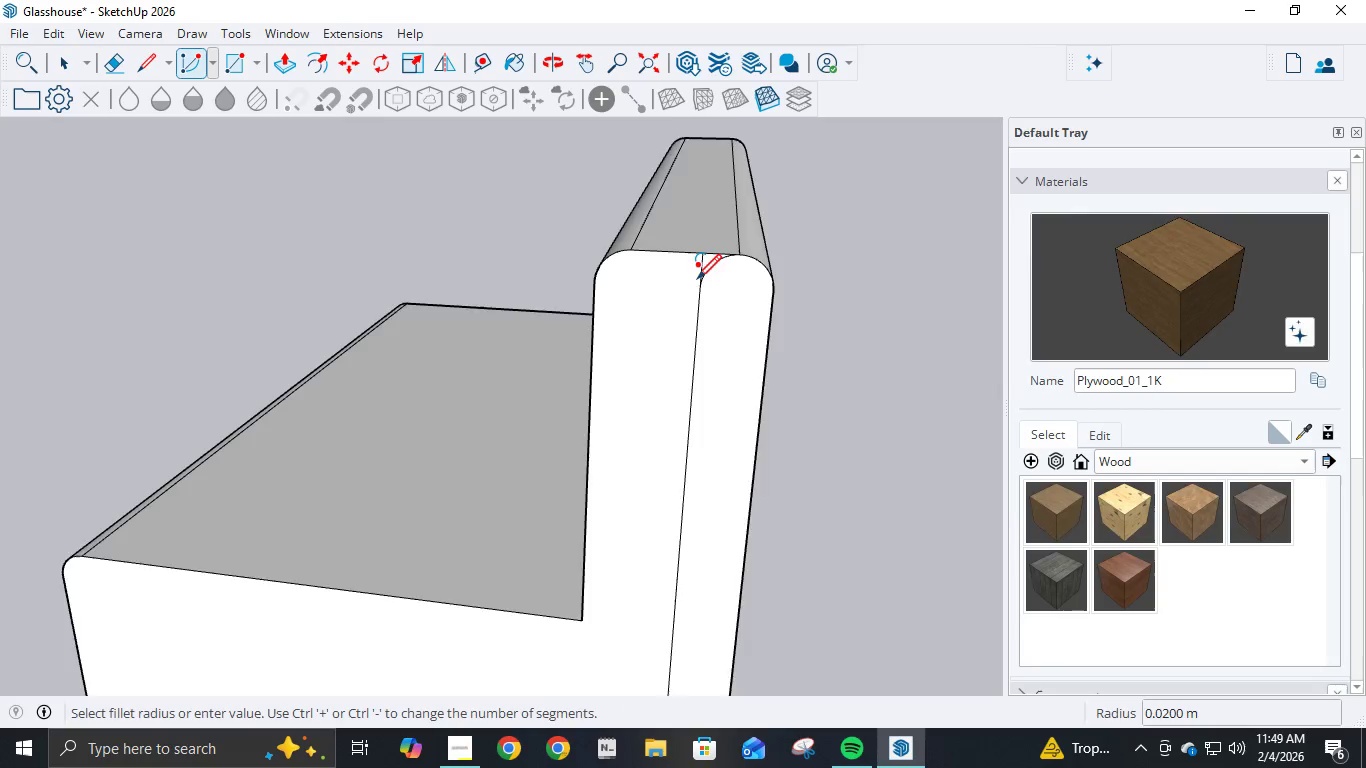 
scroll: coordinate [704, 281], scroll_direction: up, amount: 12.0
 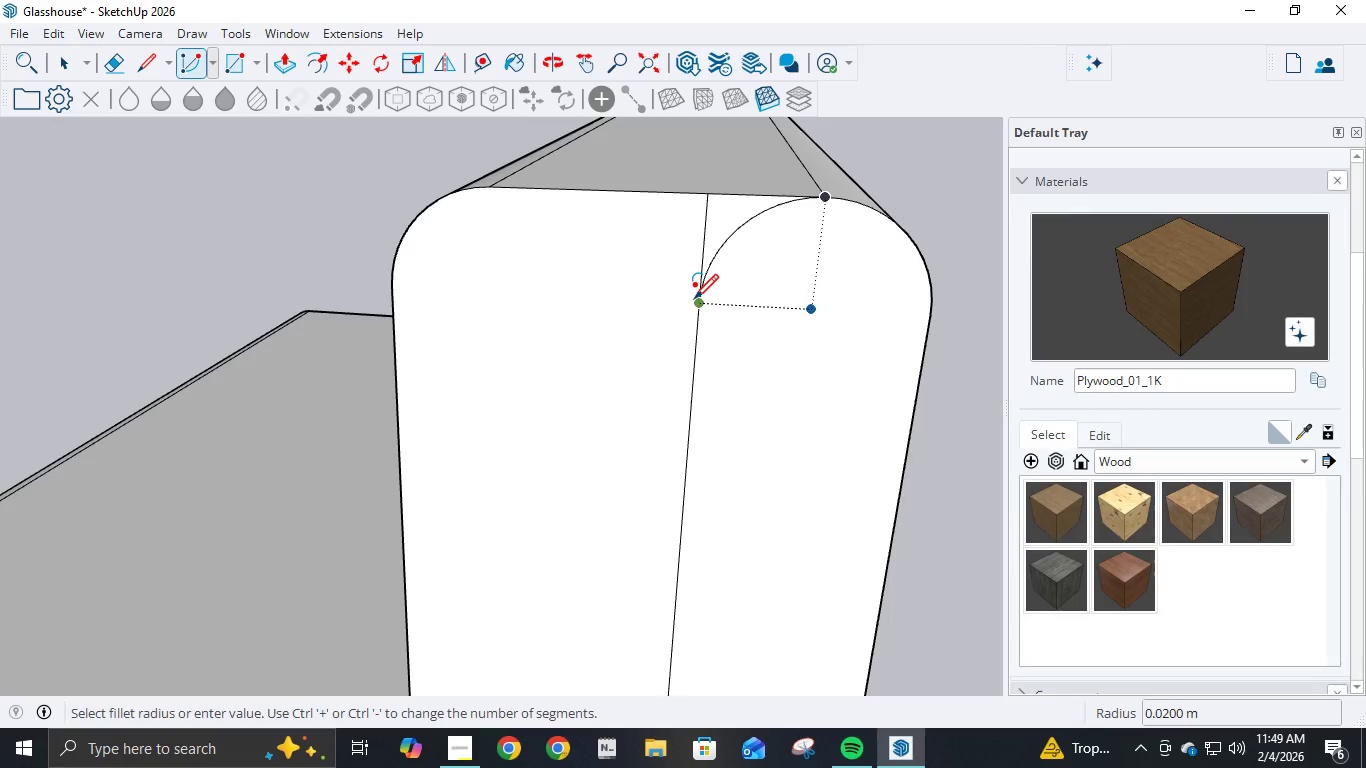 
left_click([694, 301])
 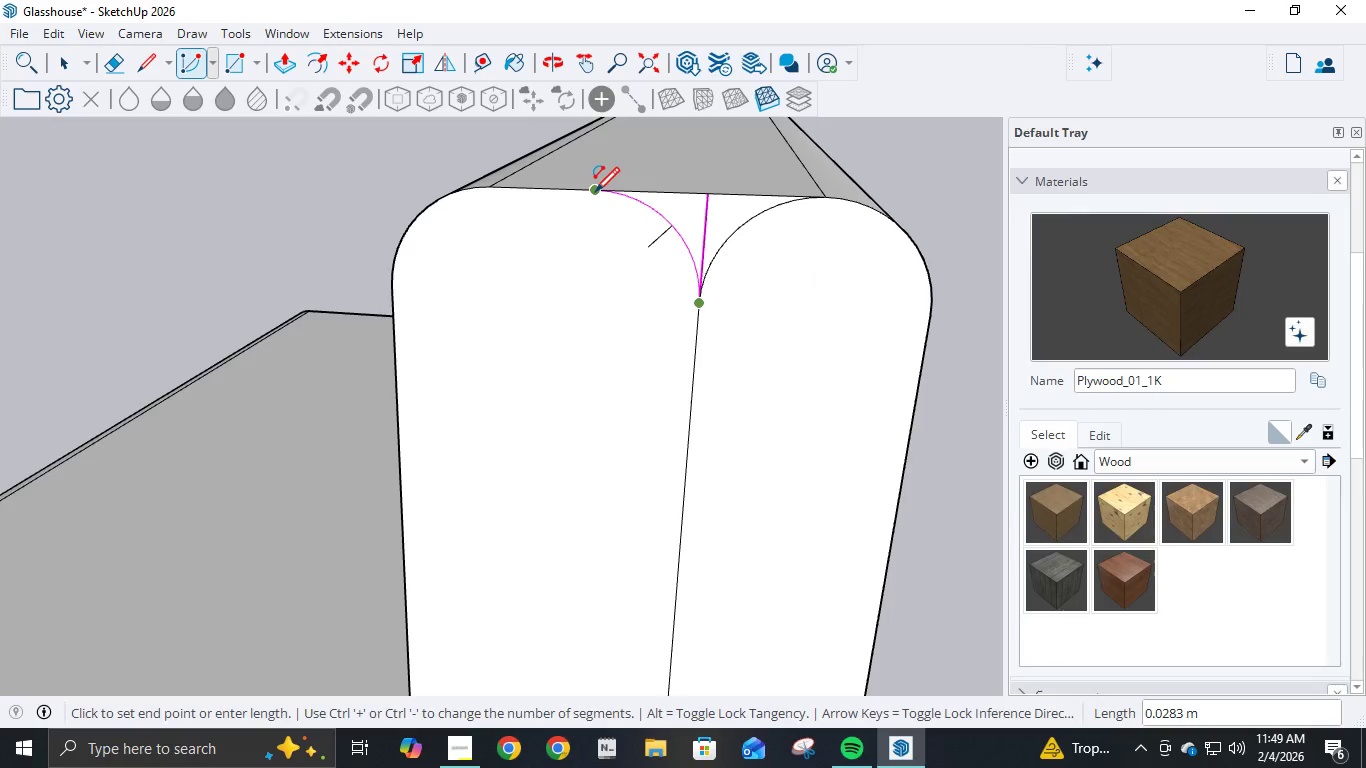 
double_click([595, 194])
 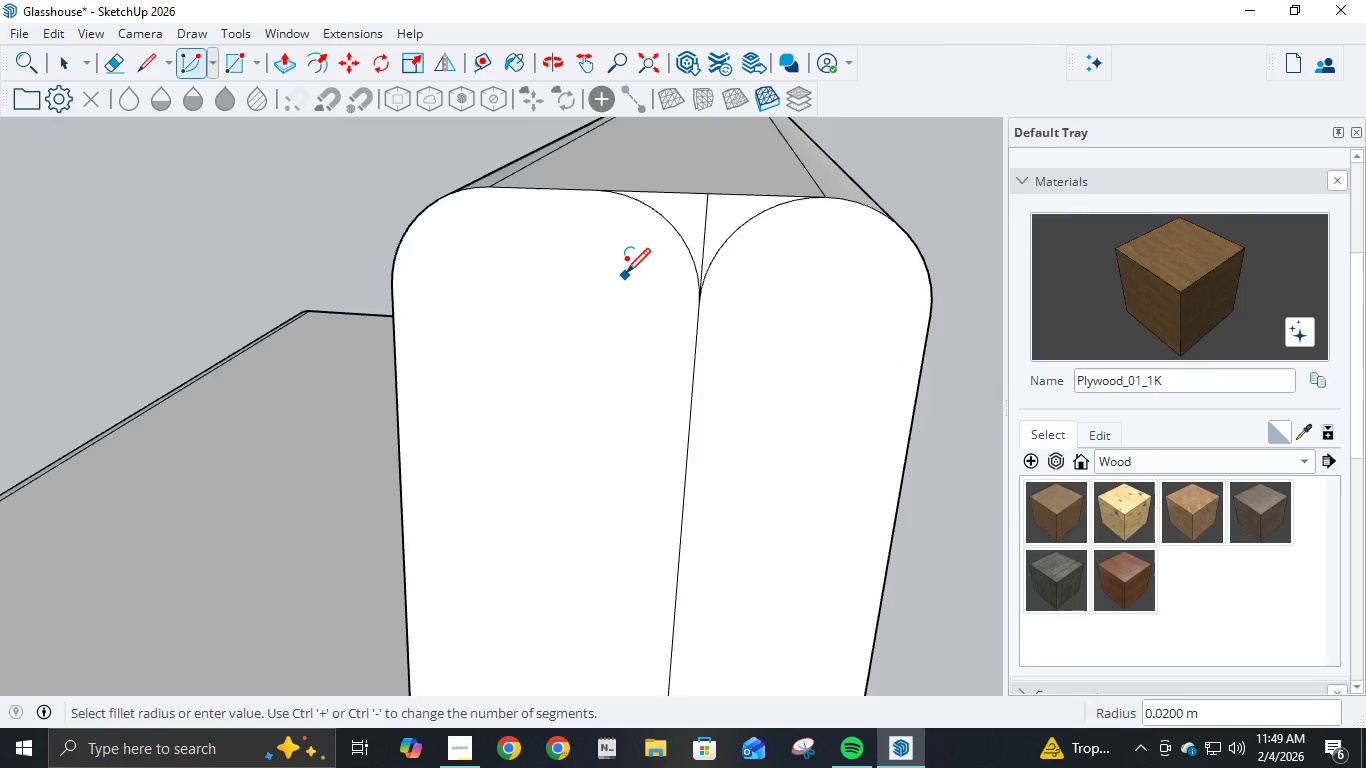 
scroll: coordinate [626, 275], scroll_direction: down, amount: 4.0
 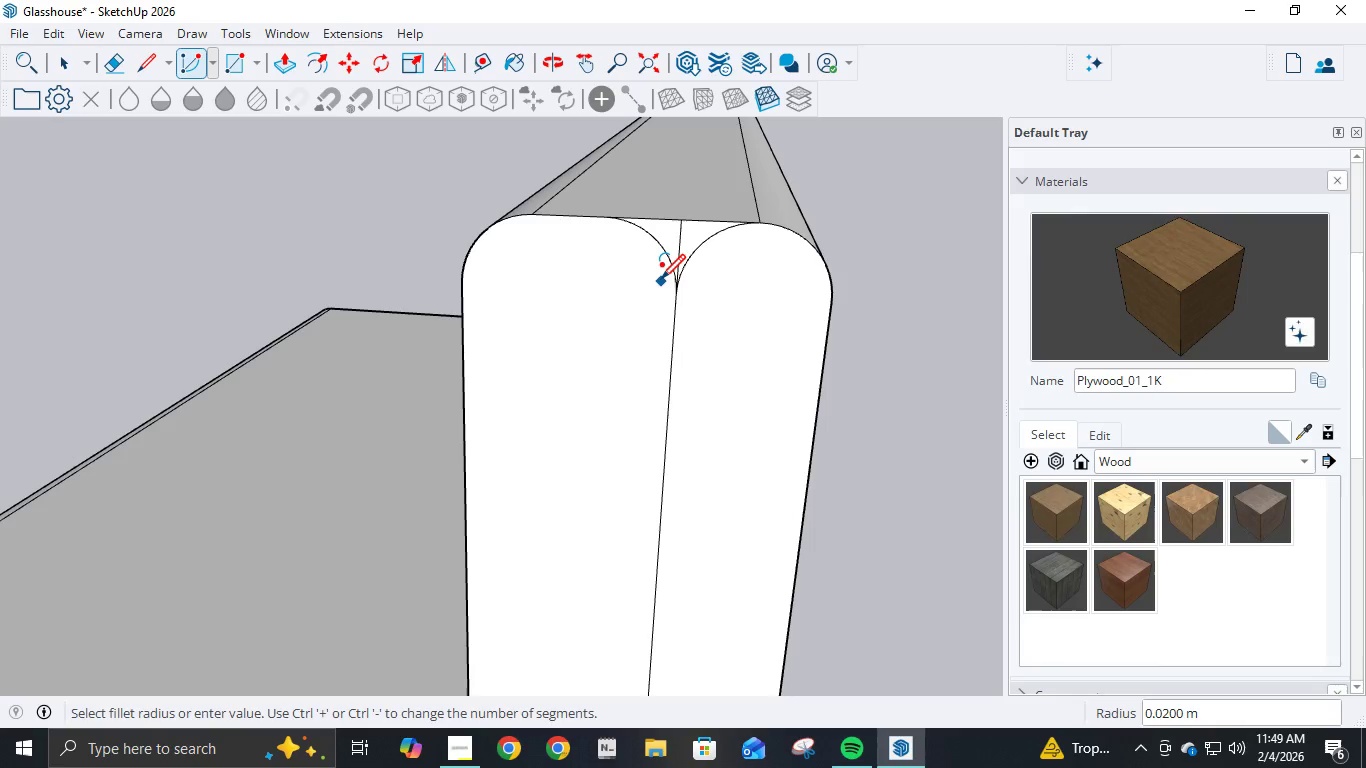 
key(E)
 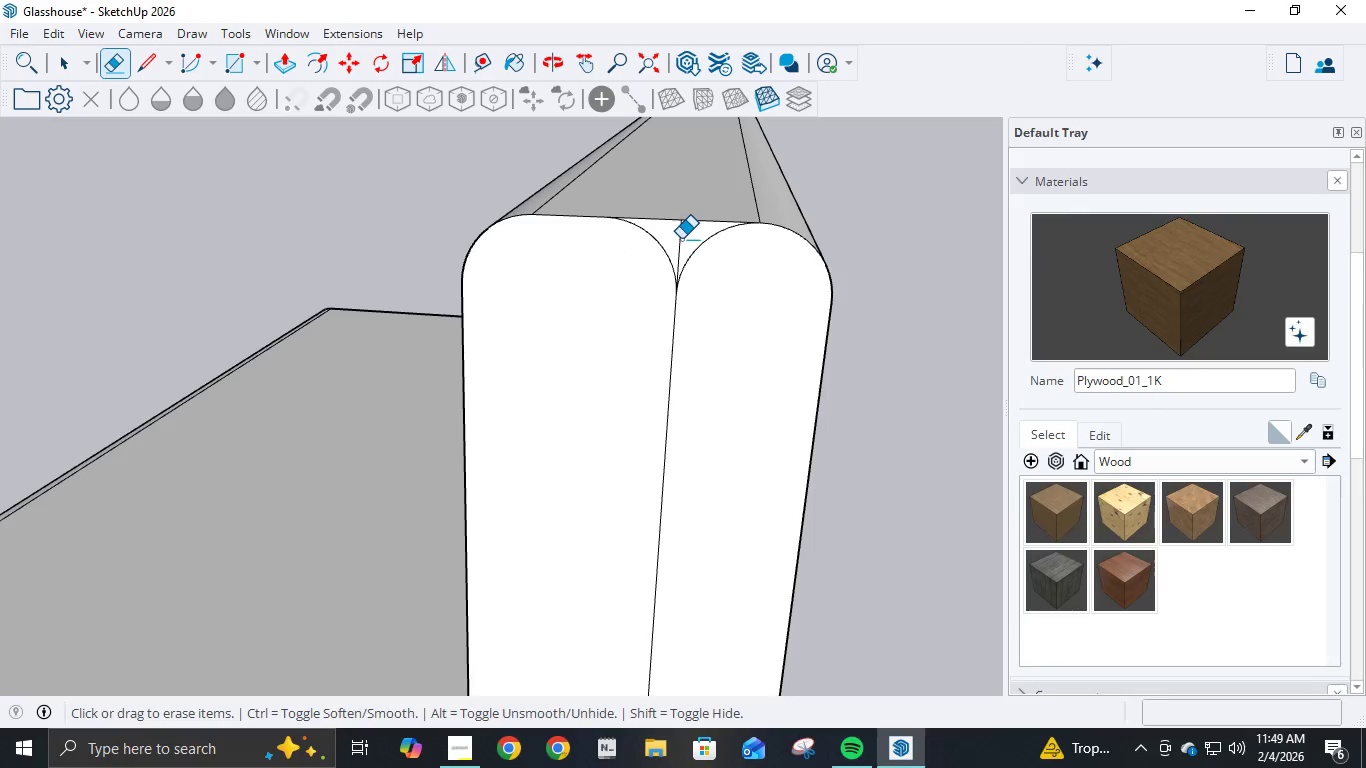 
left_click([680, 239])
 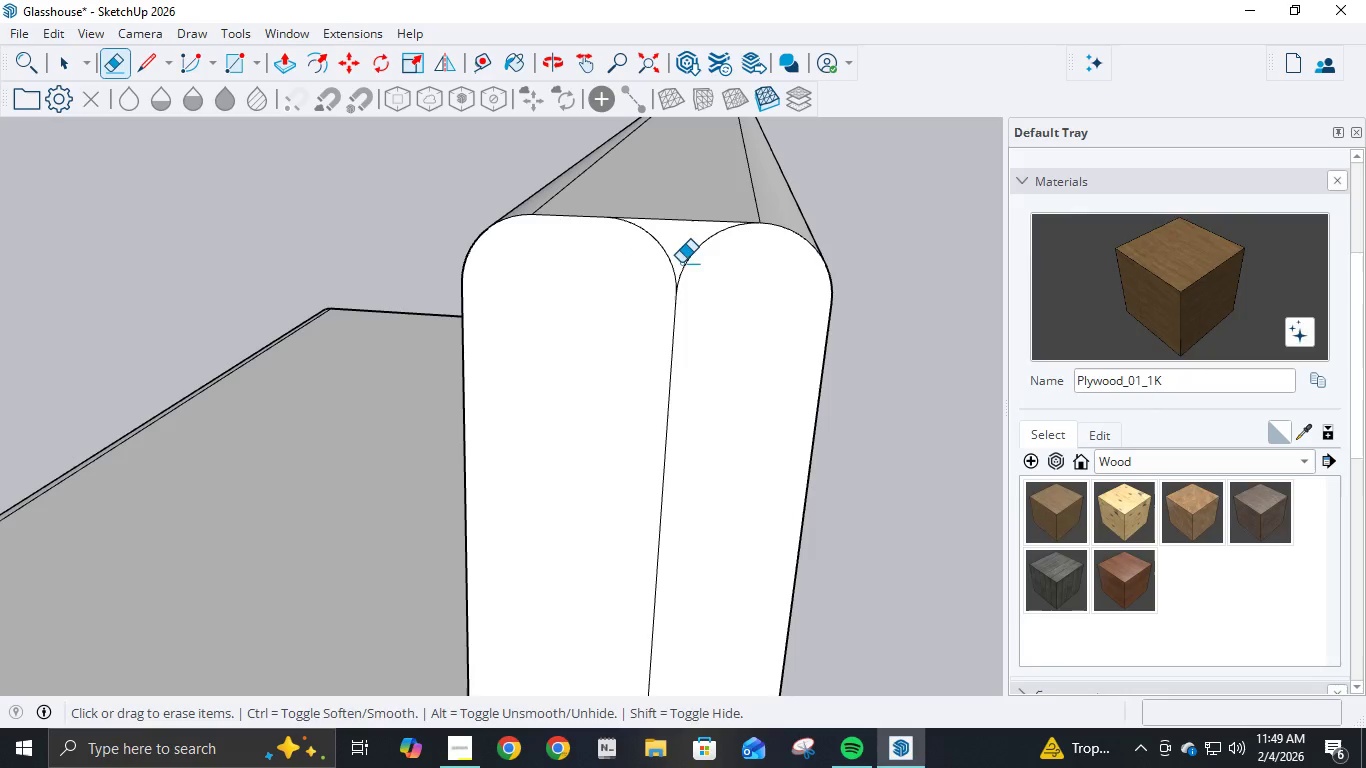 
key(P)
 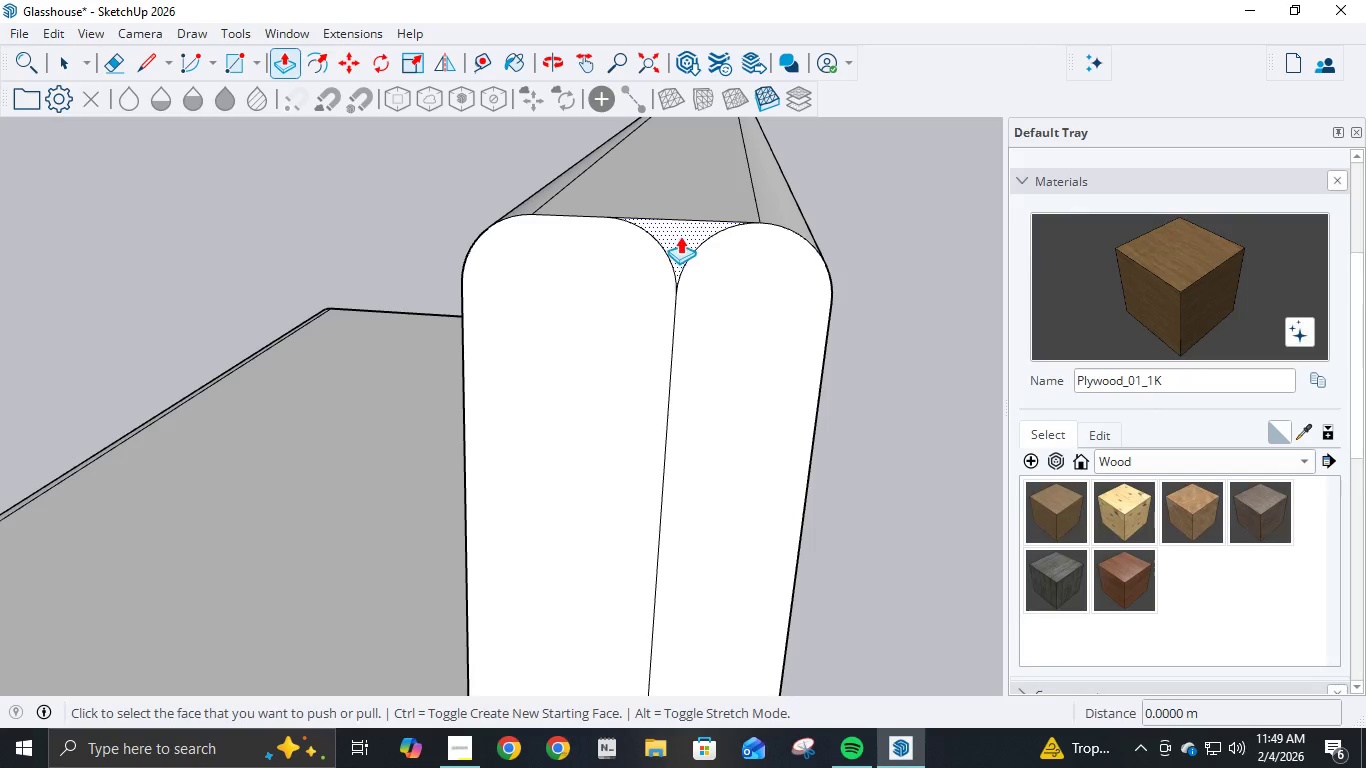 
left_click([680, 236])
 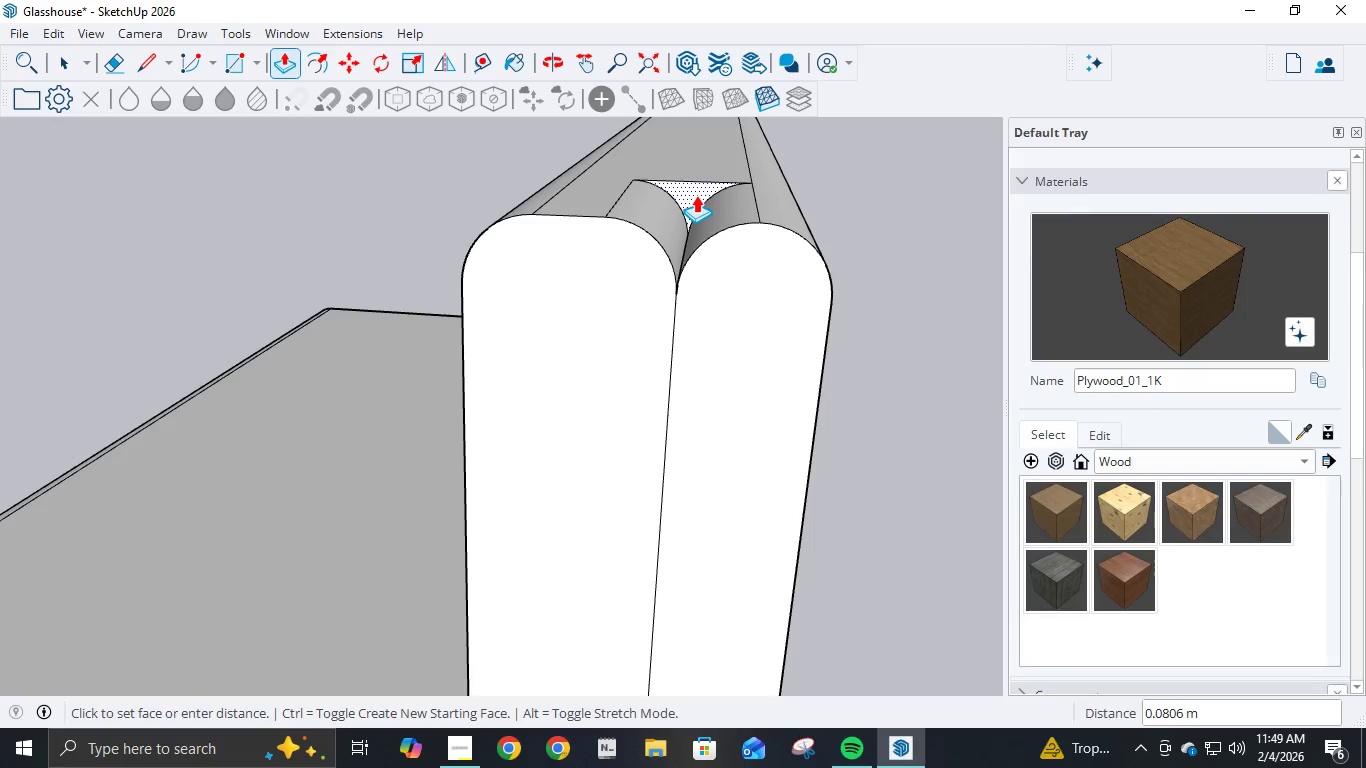 
key(NumpadDecimal)
 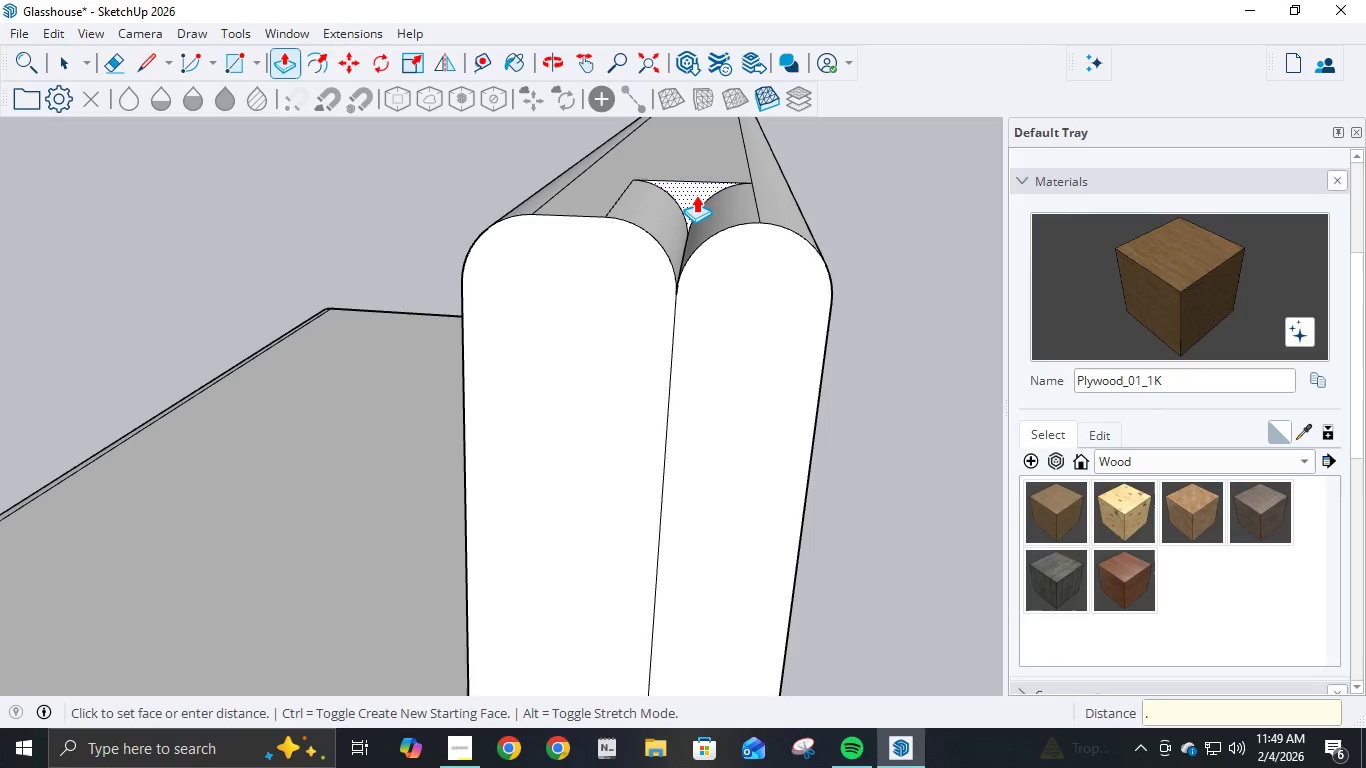 
key(Numpad7)
 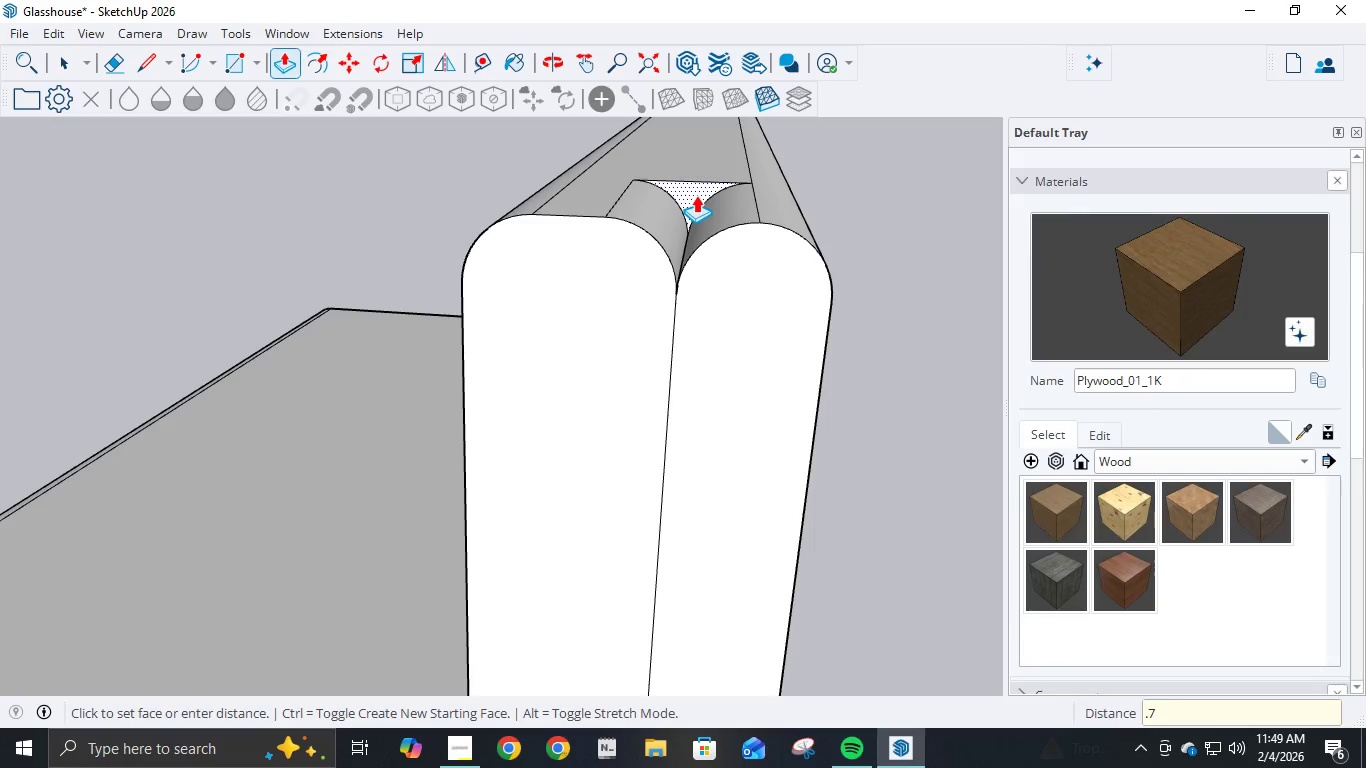 
key(Numpad7)
 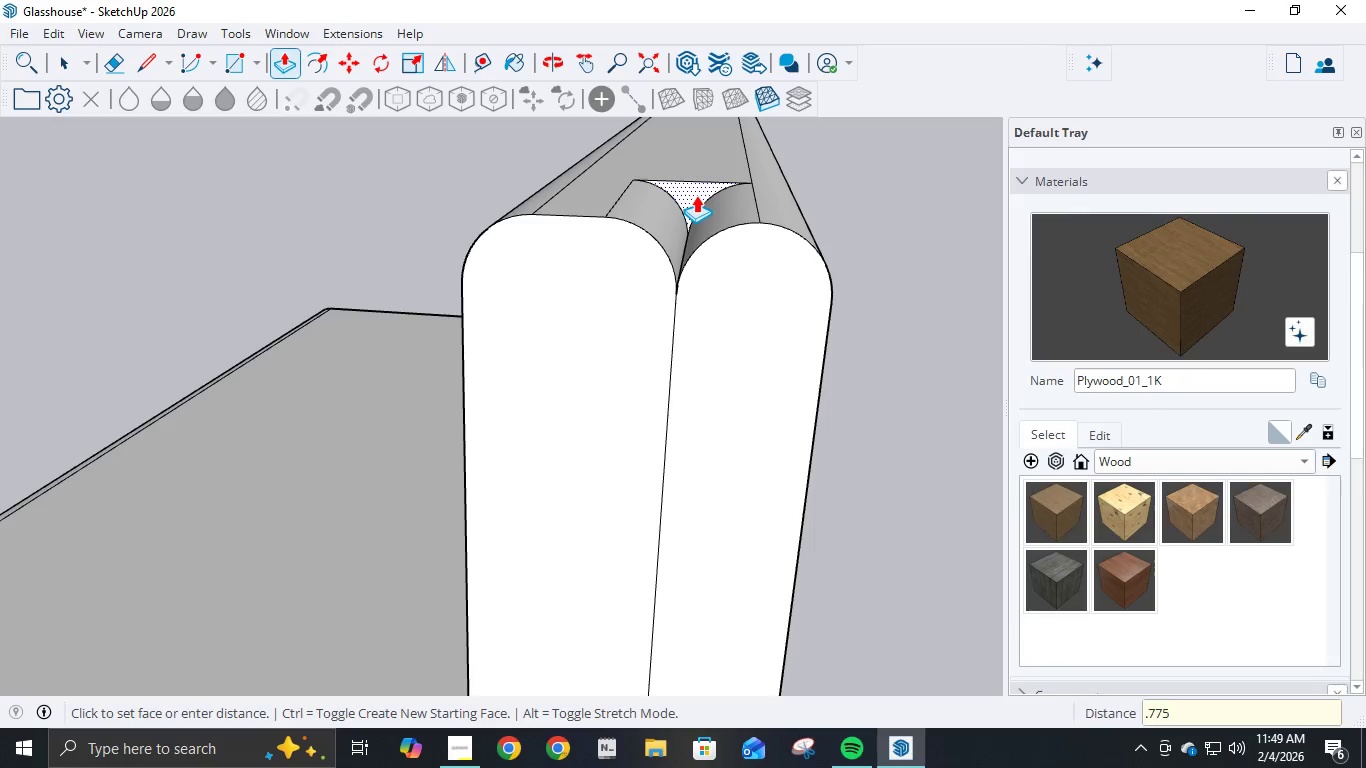 
key(Numpad5)
 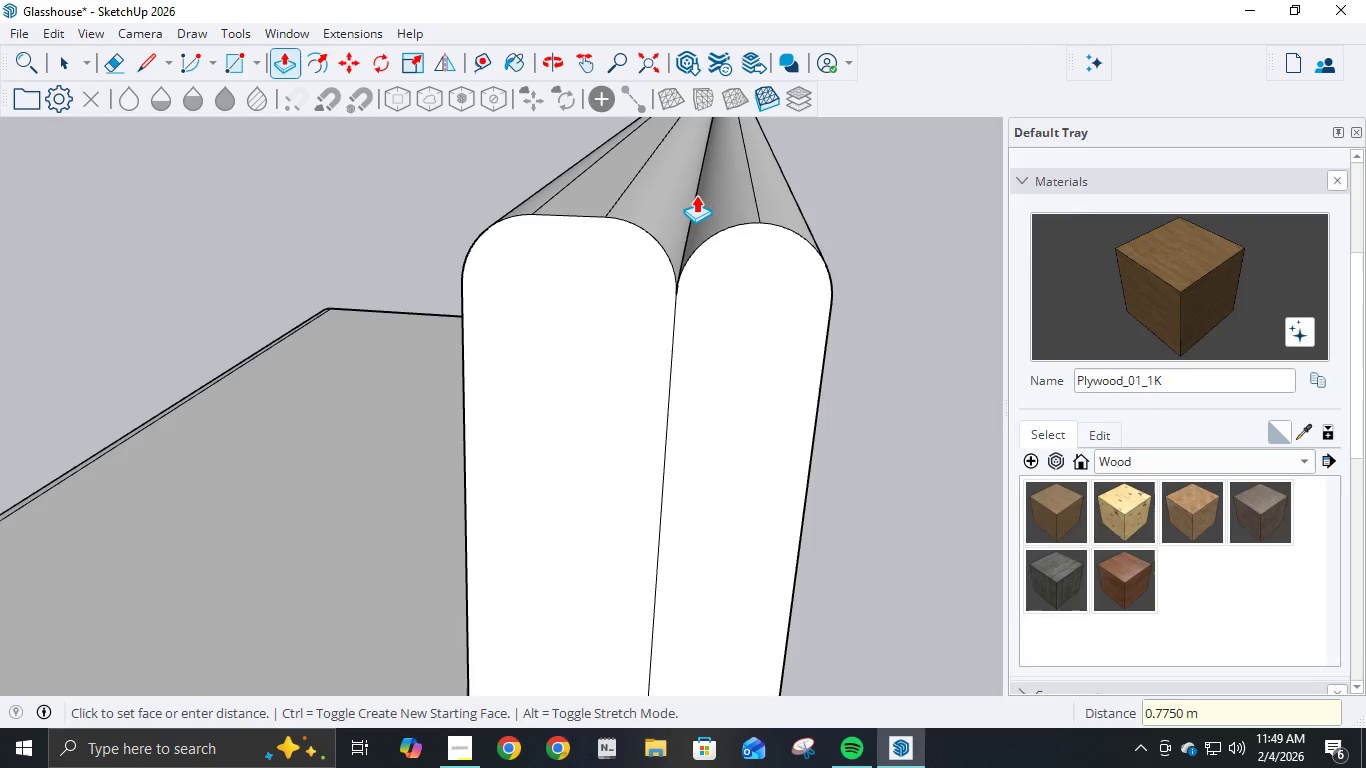 
key(NumpadEnter)
 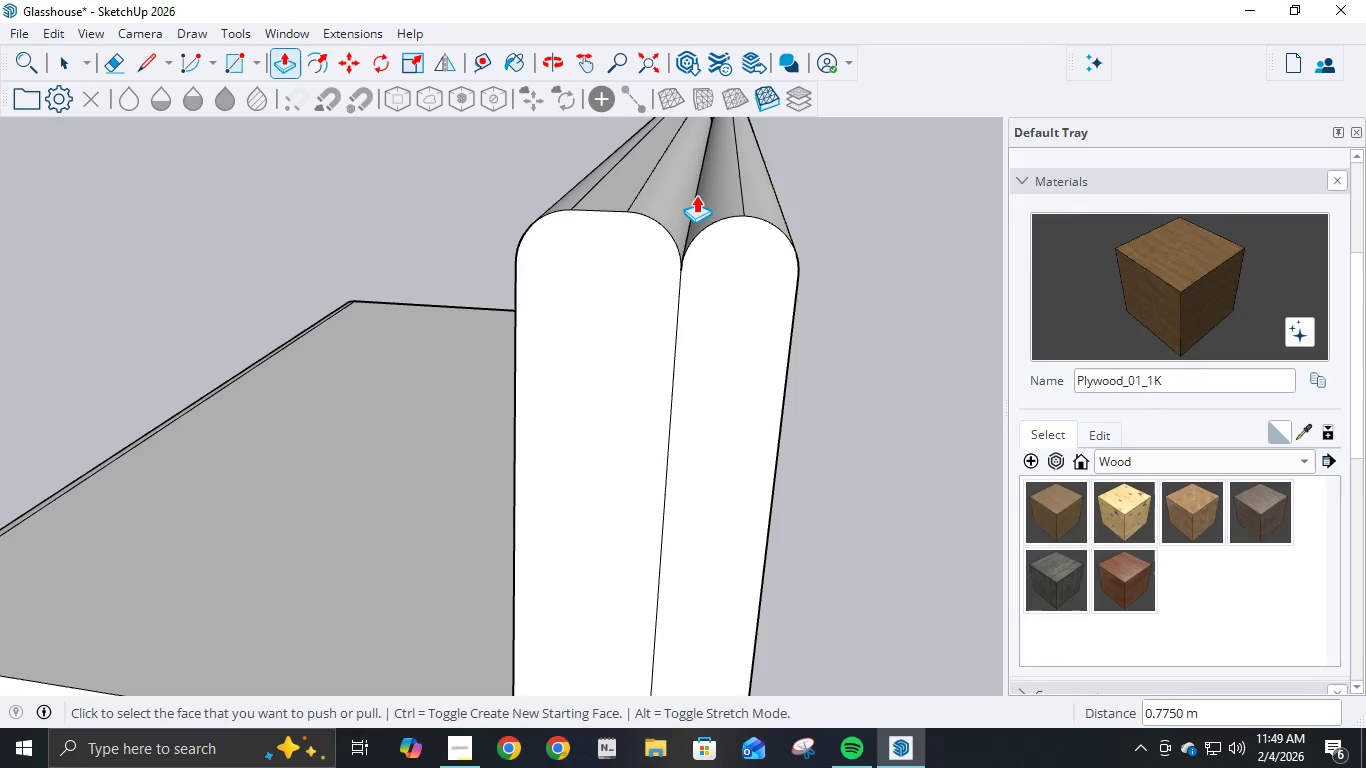 
scroll: coordinate [799, 224], scroll_direction: down, amount: 10.0
 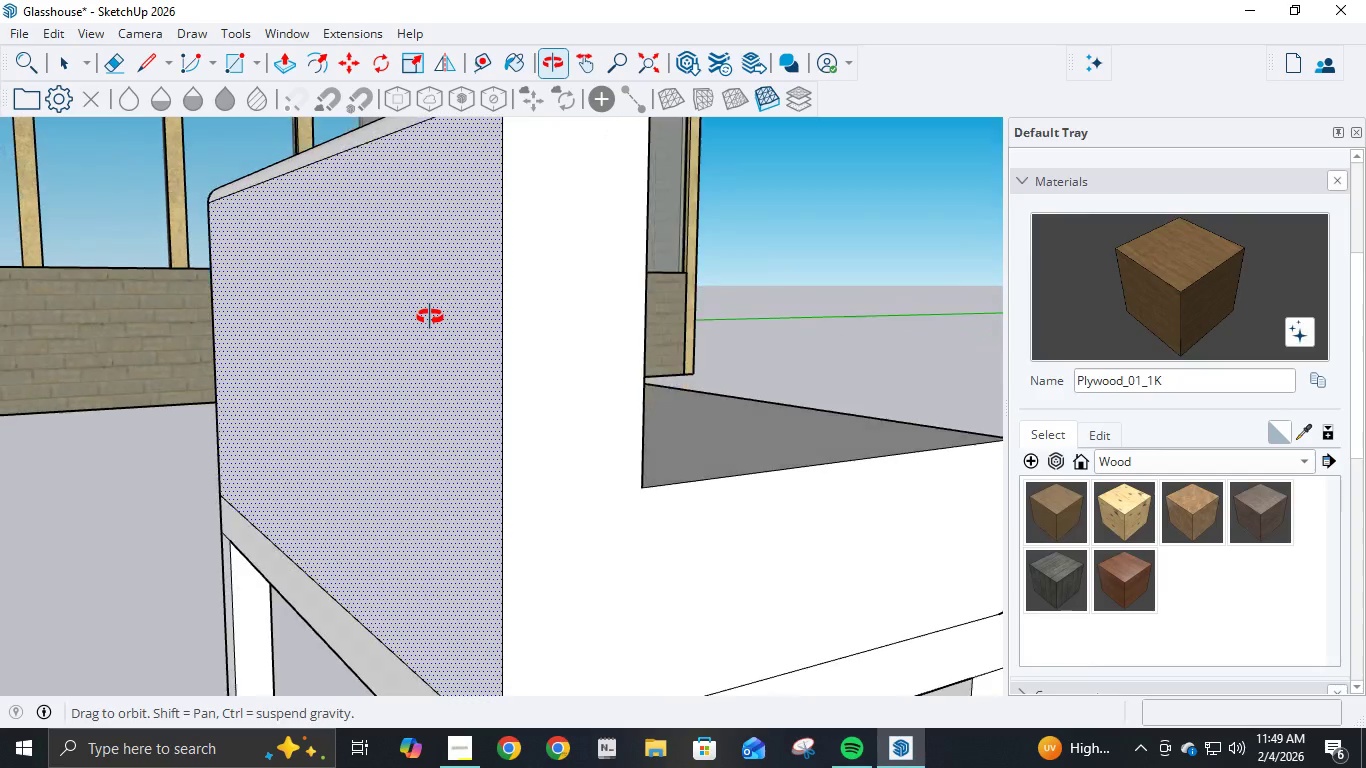 
wait(5.04)
 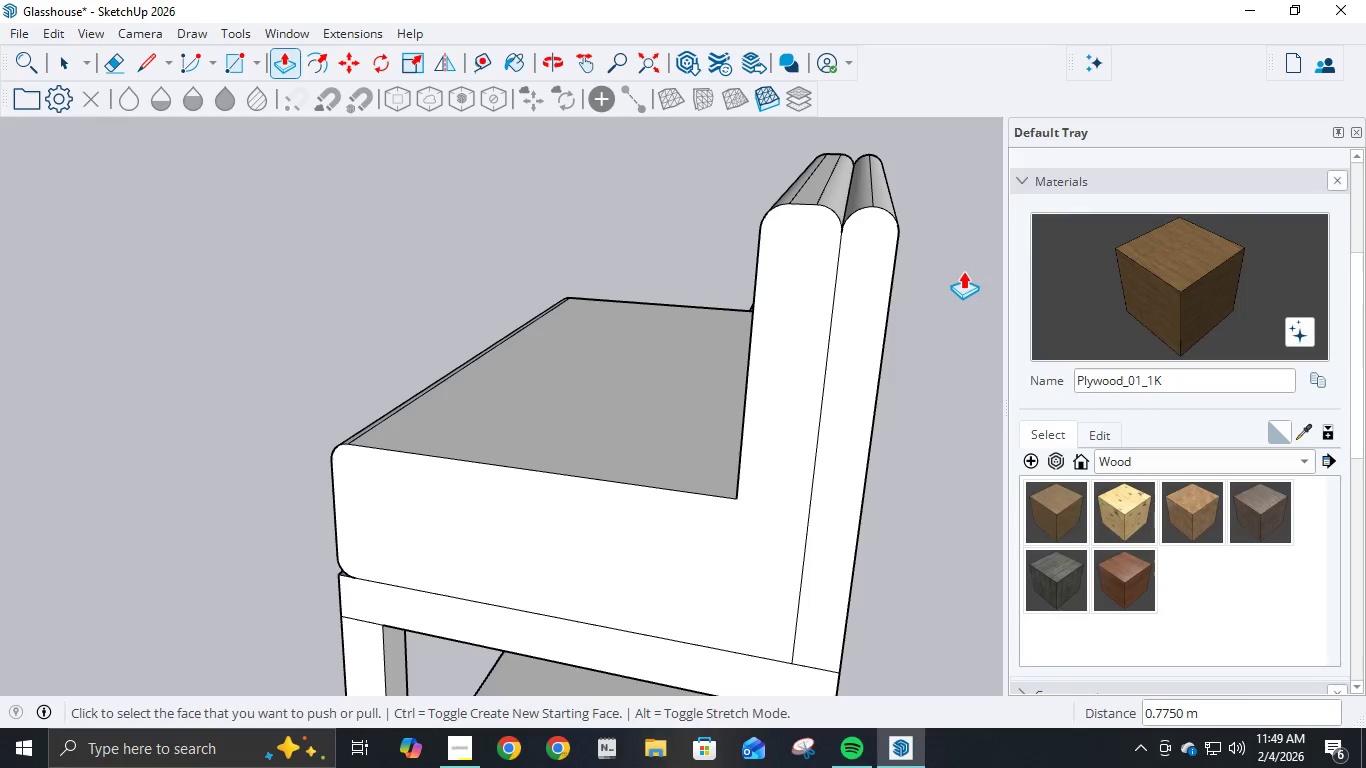 
left_click([145, 68])
 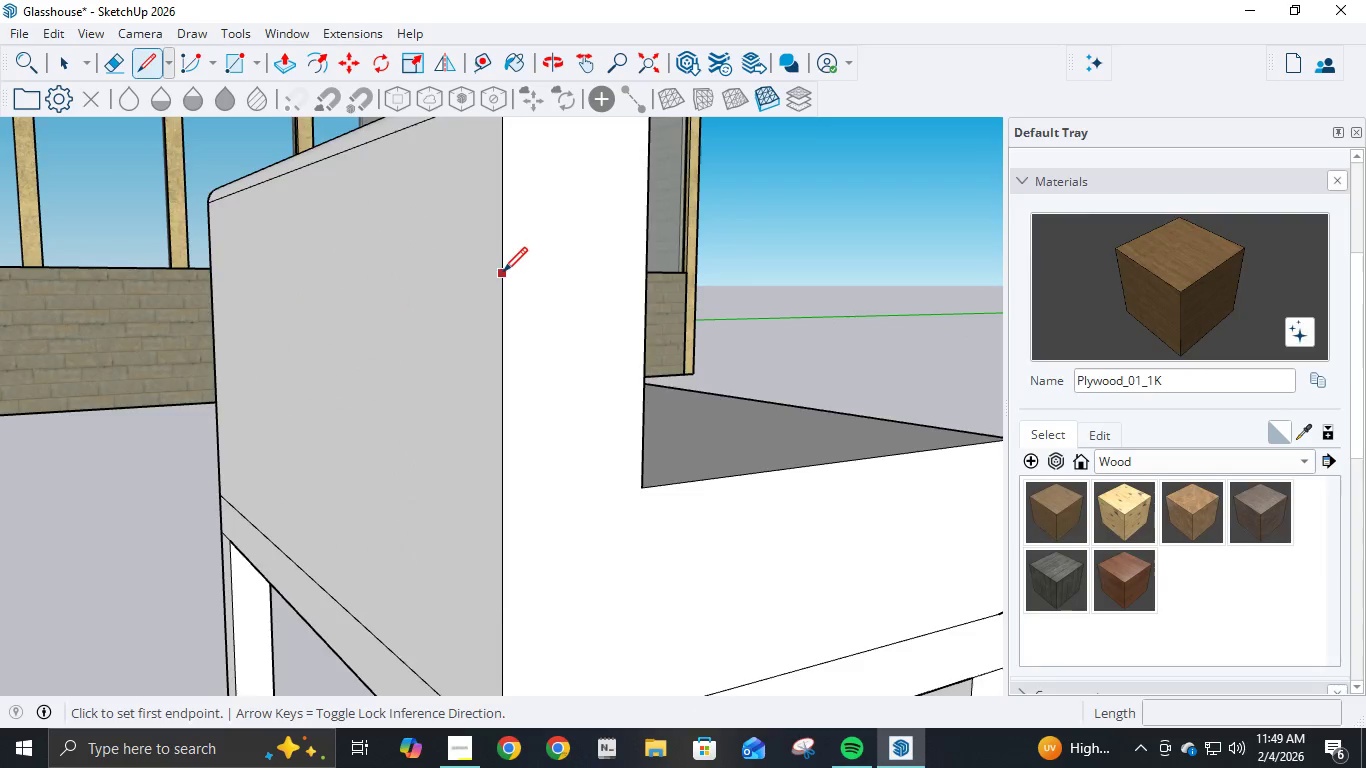 
scroll: coordinate [503, 274], scroll_direction: down, amount: 4.0
 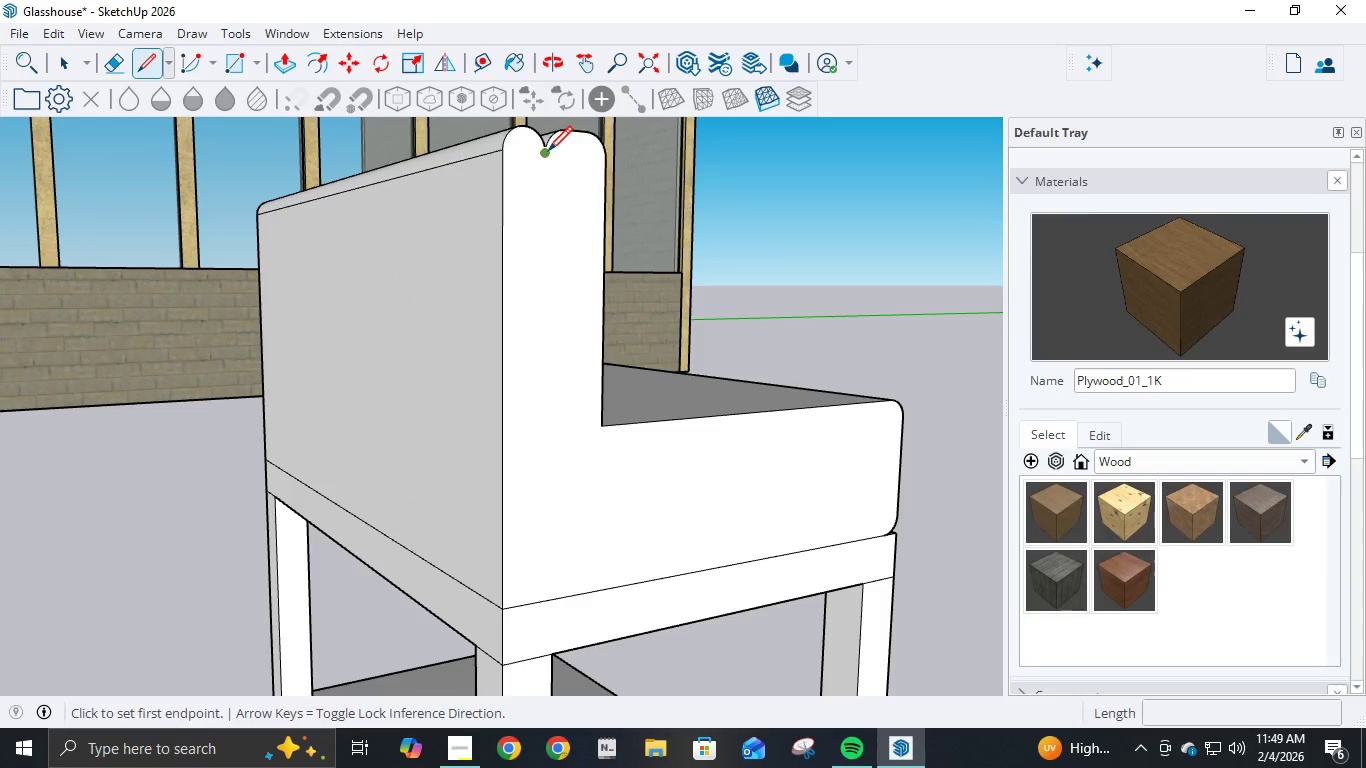 
left_click([546, 152])
 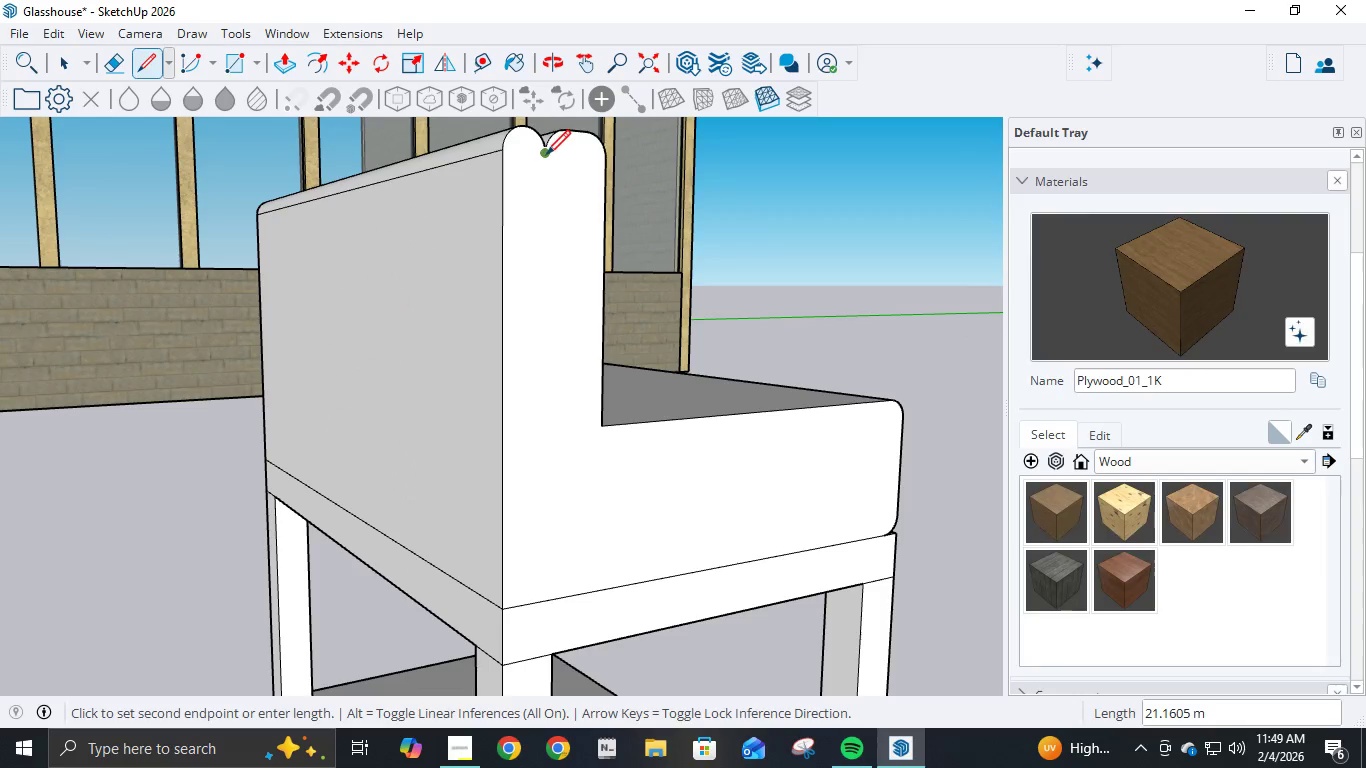 
left_click([546, 157])
 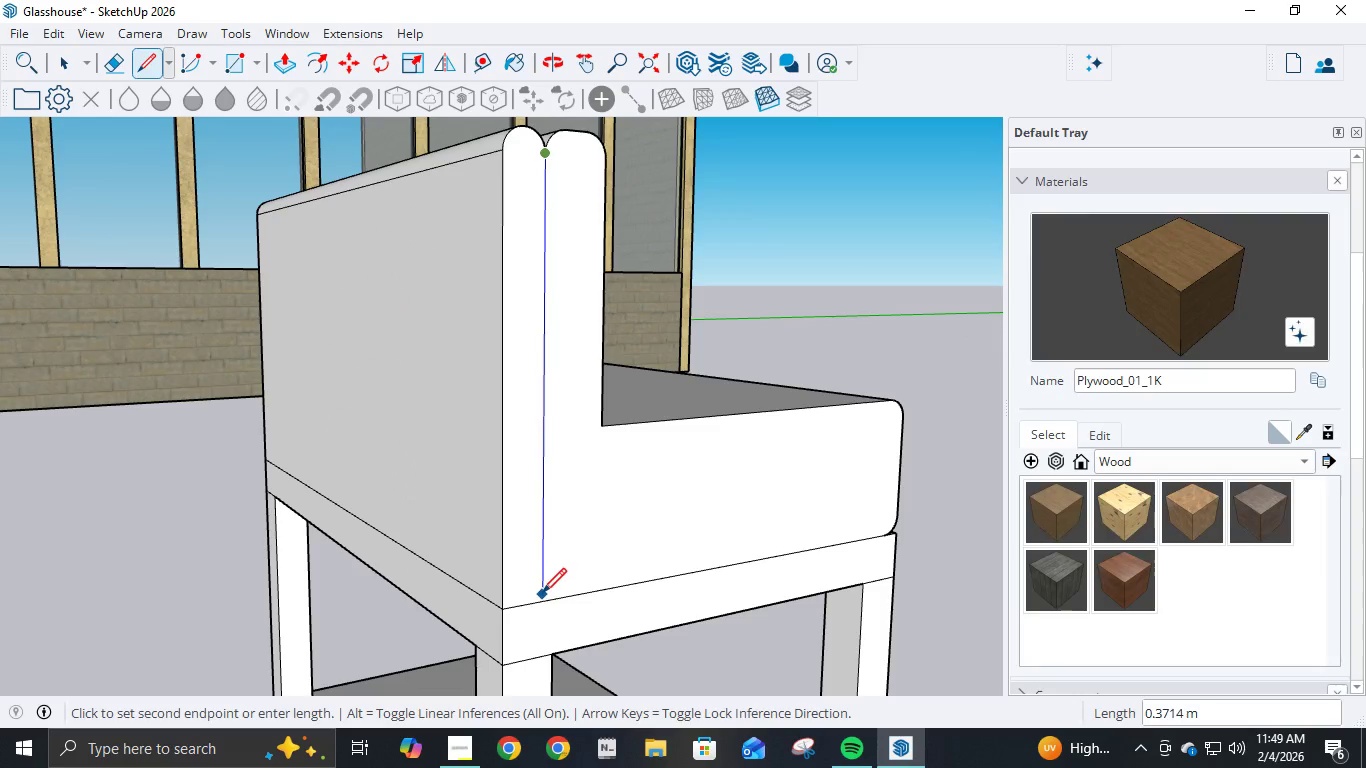 
left_click([542, 601])
 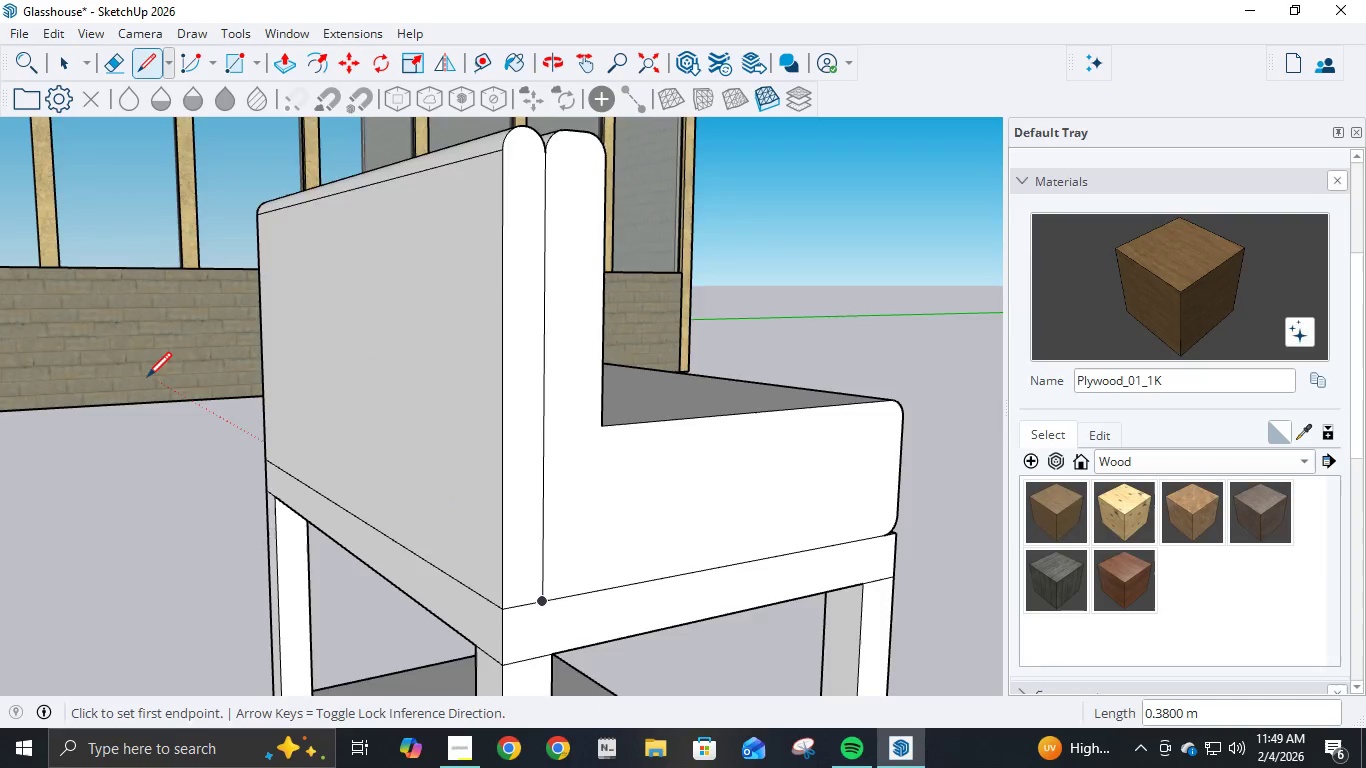 
scroll: coordinate [148, 376], scroll_direction: down, amount: 3.0
 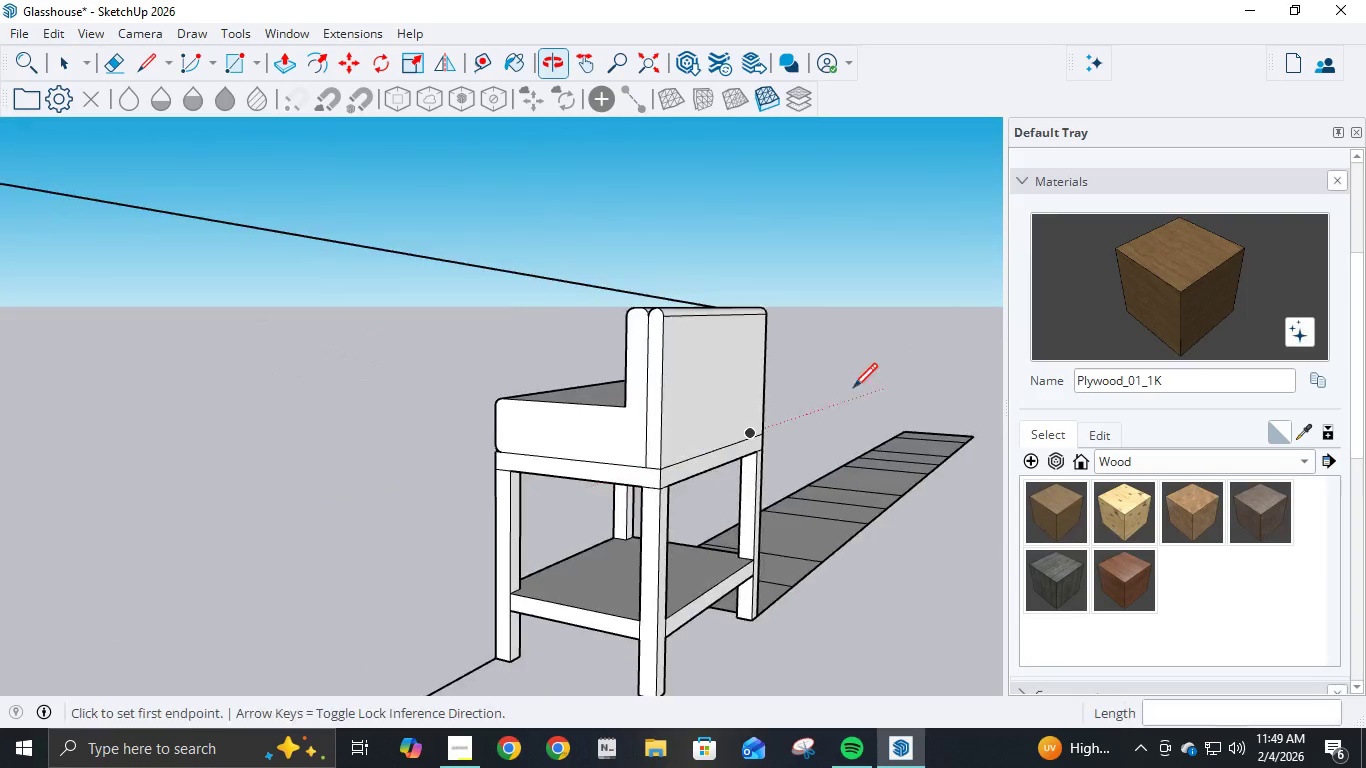 
scroll: coordinate [745, 438], scroll_direction: up, amount: 3.0
 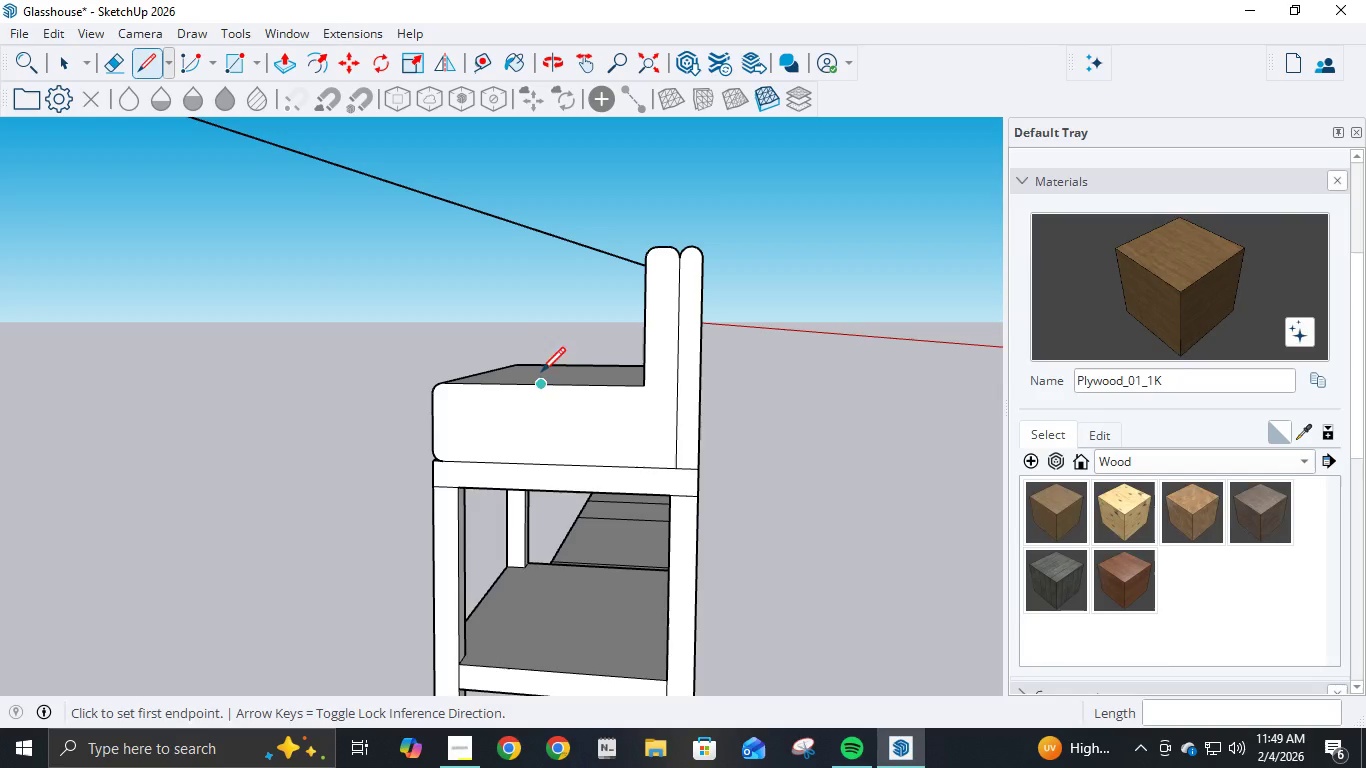 
scroll: coordinate [765, 406], scroll_direction: down, amount: 5.0
 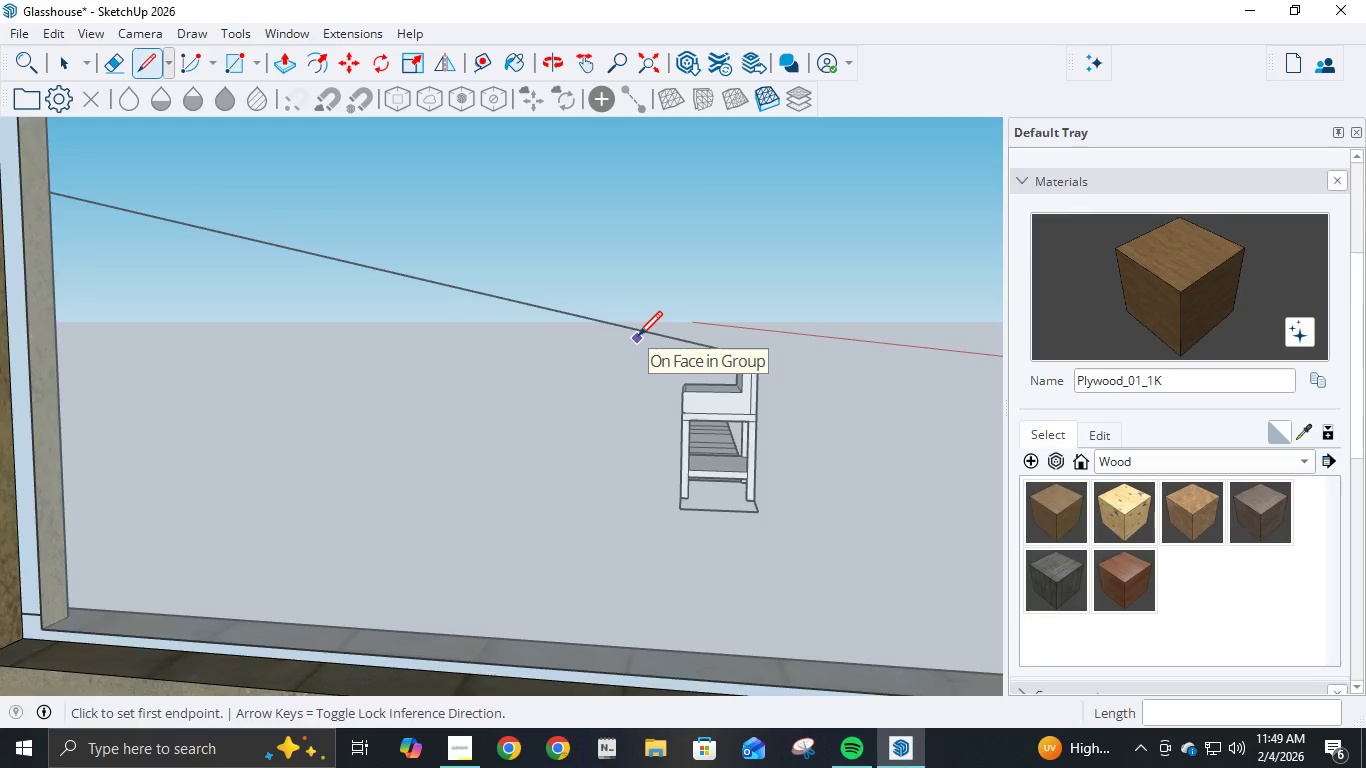 
scroll: coordinate [643, 332], scroll_direction: up, amount: 70.0
 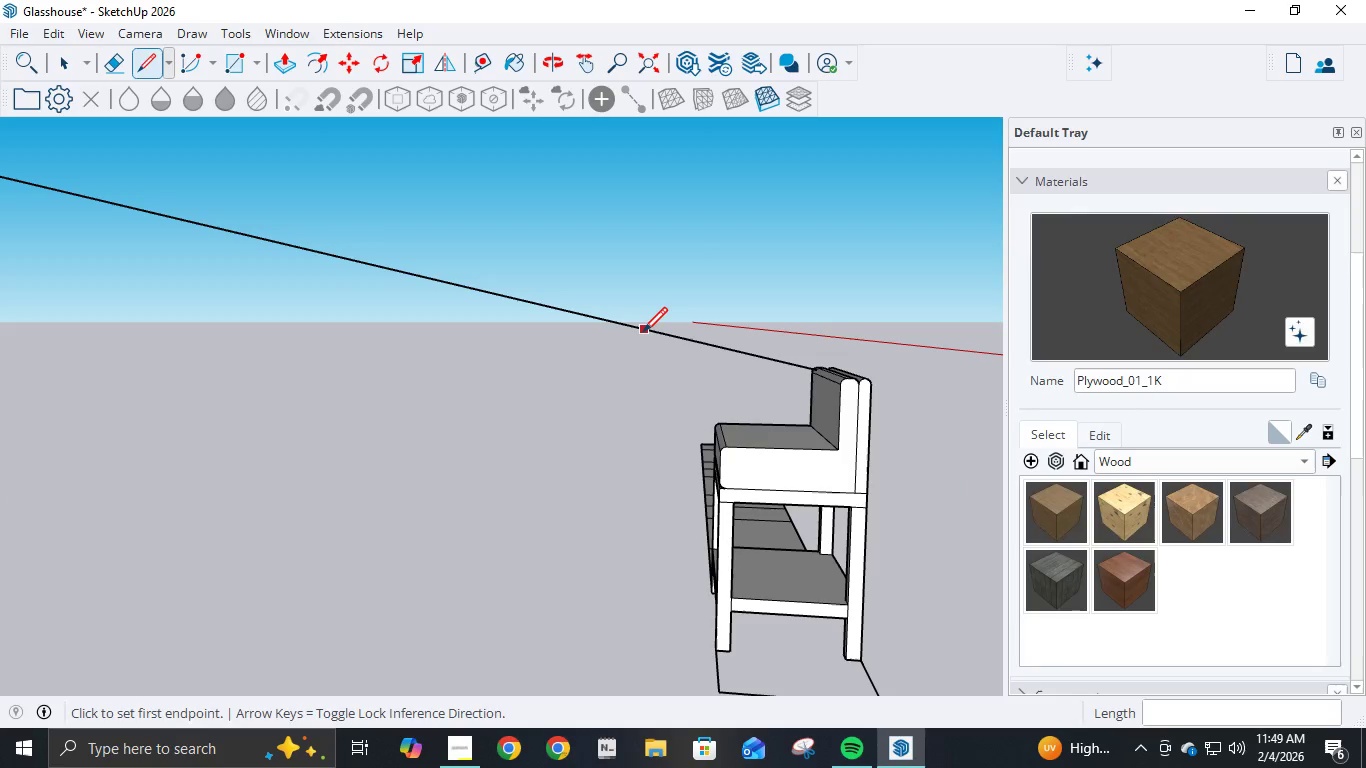 
key(E)
 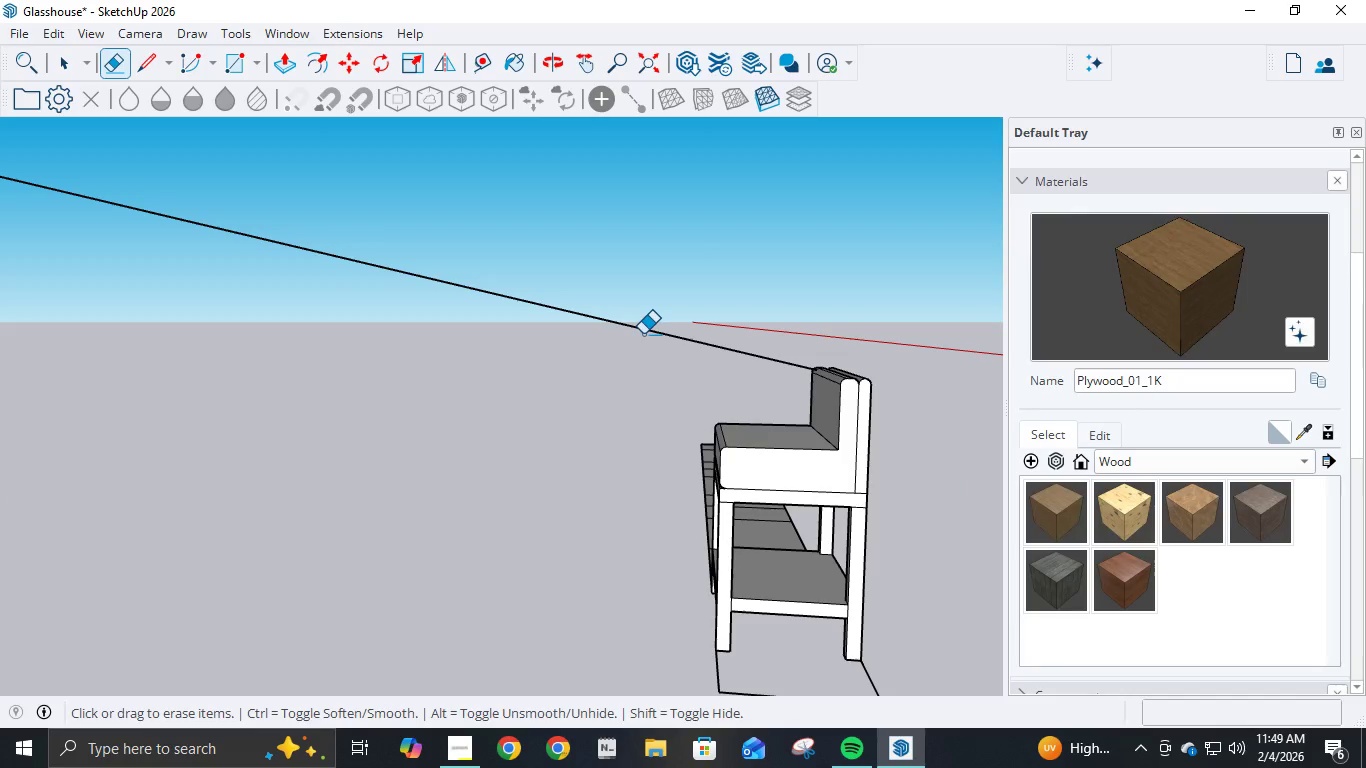 
left_click([643, 334])
 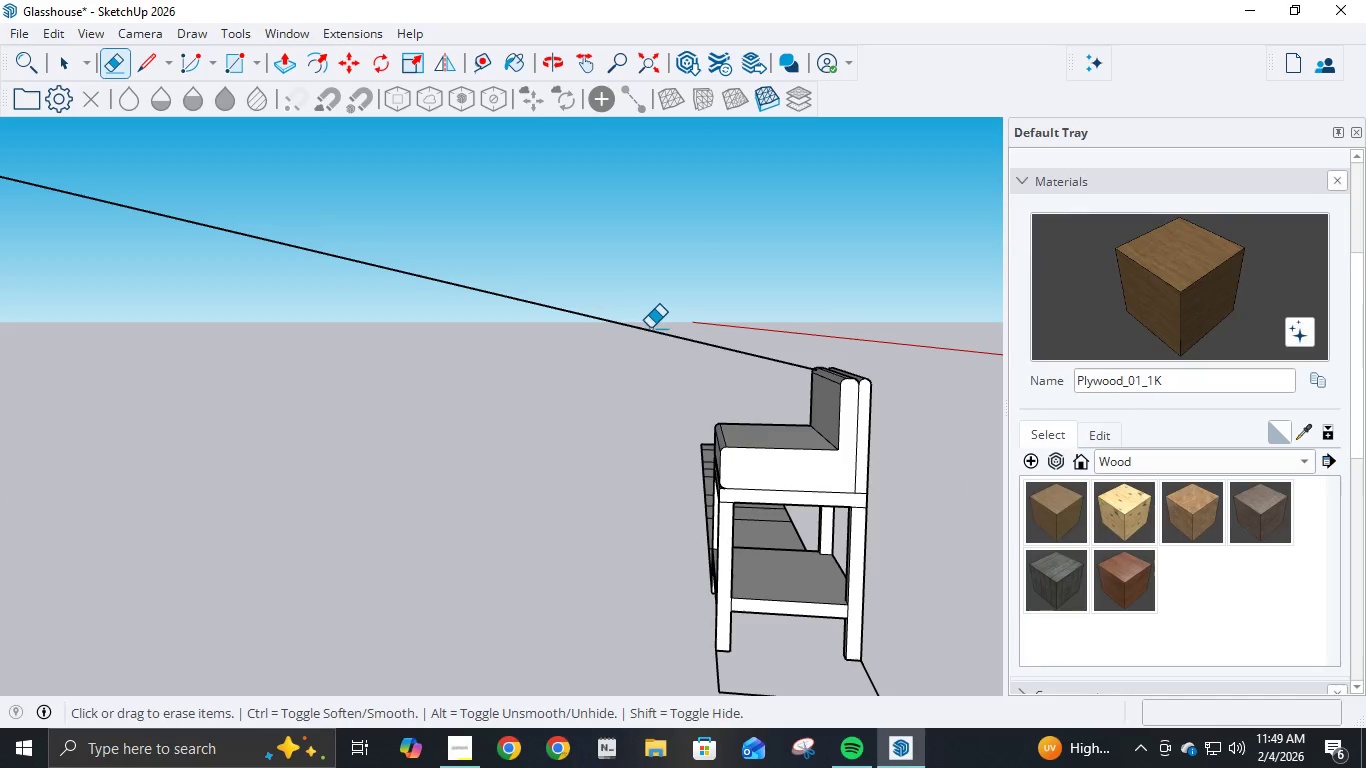 
triple_click([650, 328])
 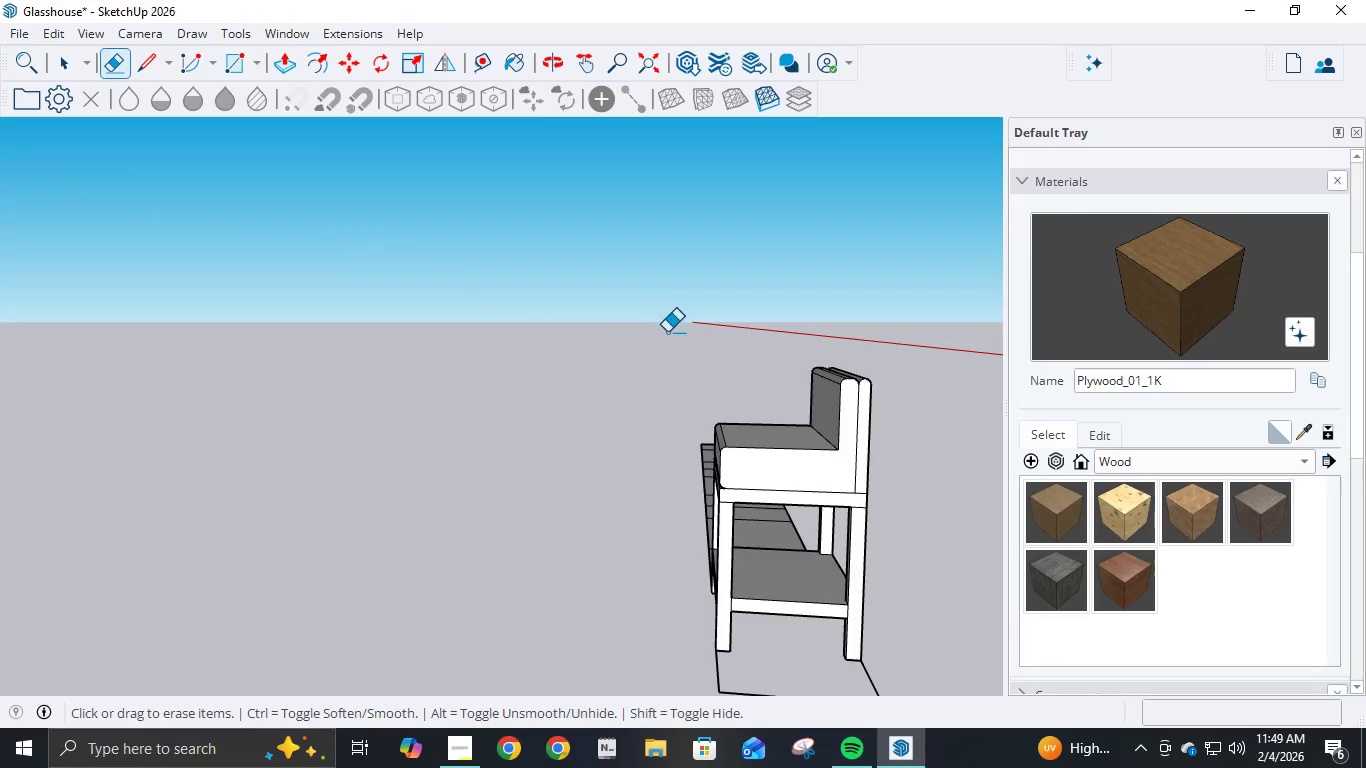 
scroll: coordinate [665, 470], scroll_direction: up, amount: 70.0
 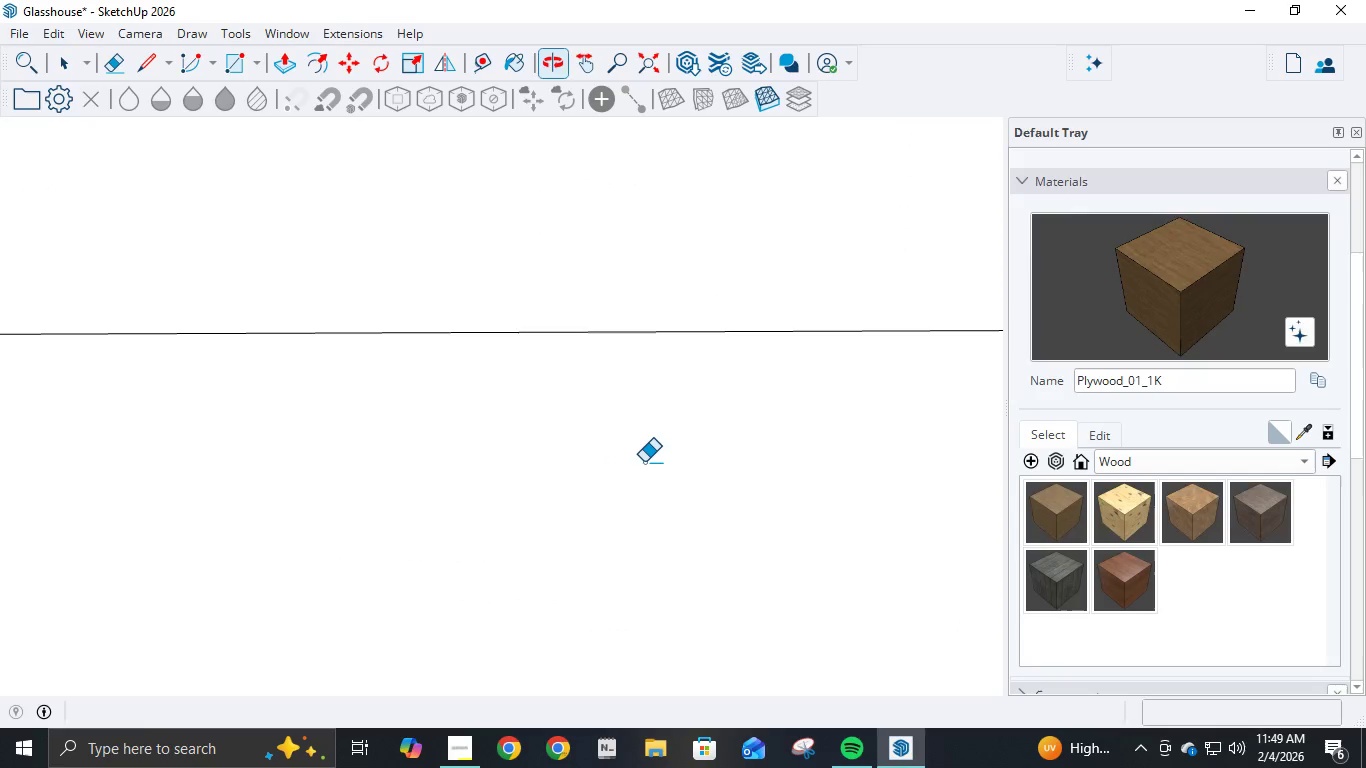 
scroll: coordinate [643, 465], scroll_direction: down, amount: 5.0
 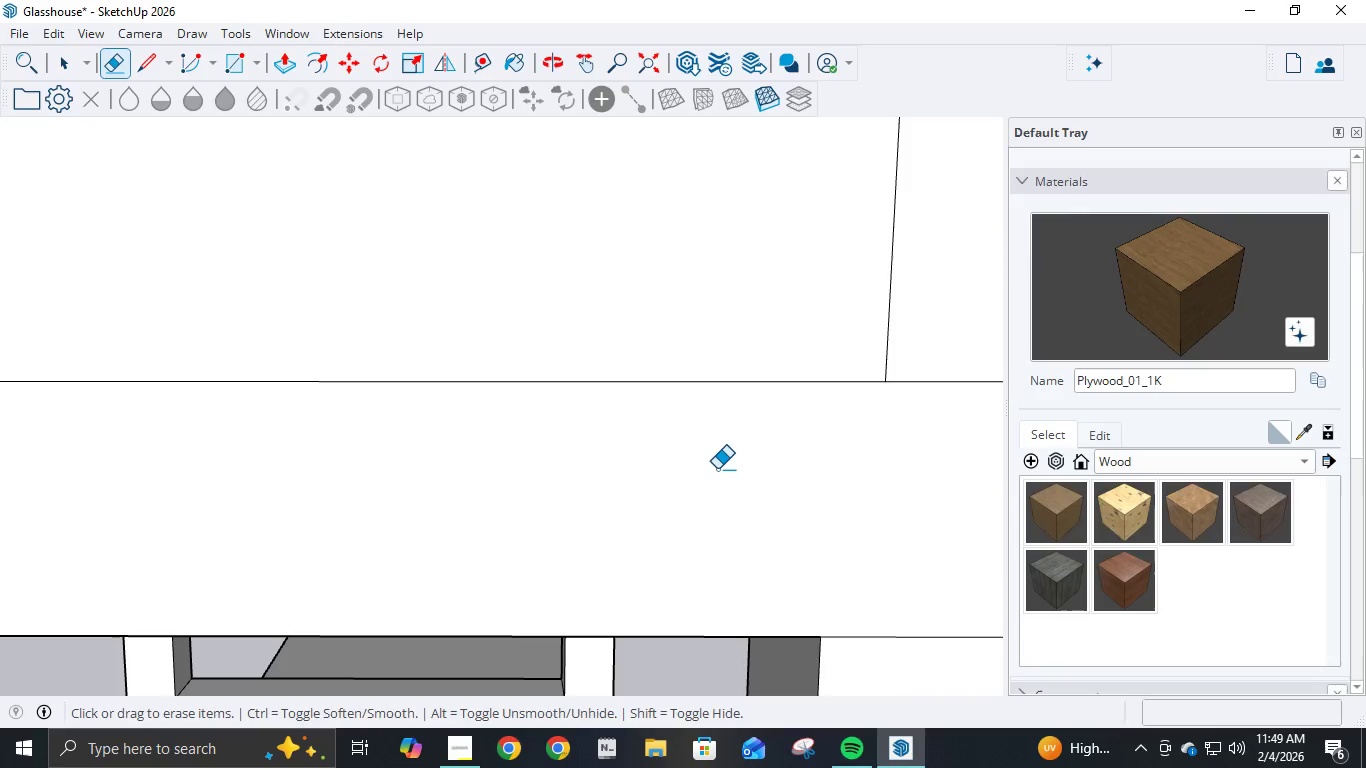 
key(A)
 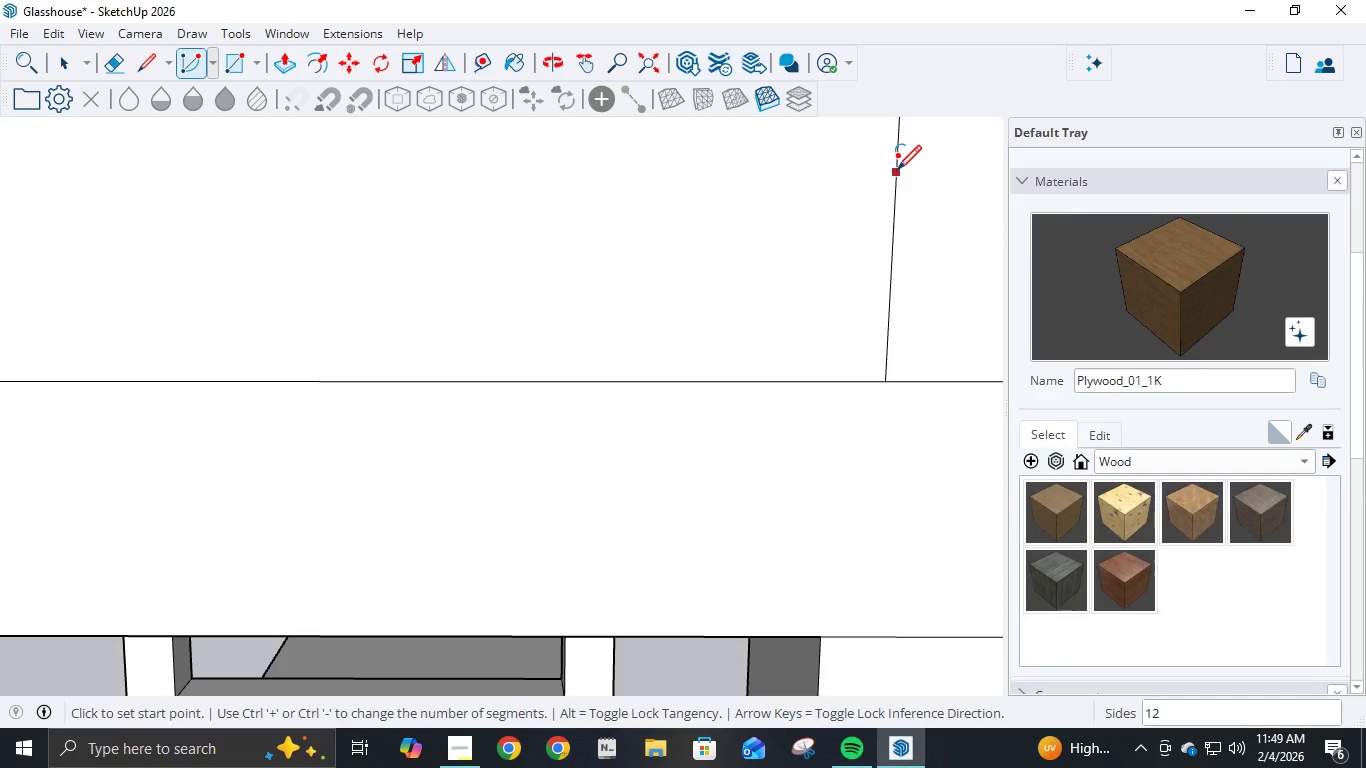 
scroll: coordinate [884, 348], scroll_direction: down, amount: 3.0
 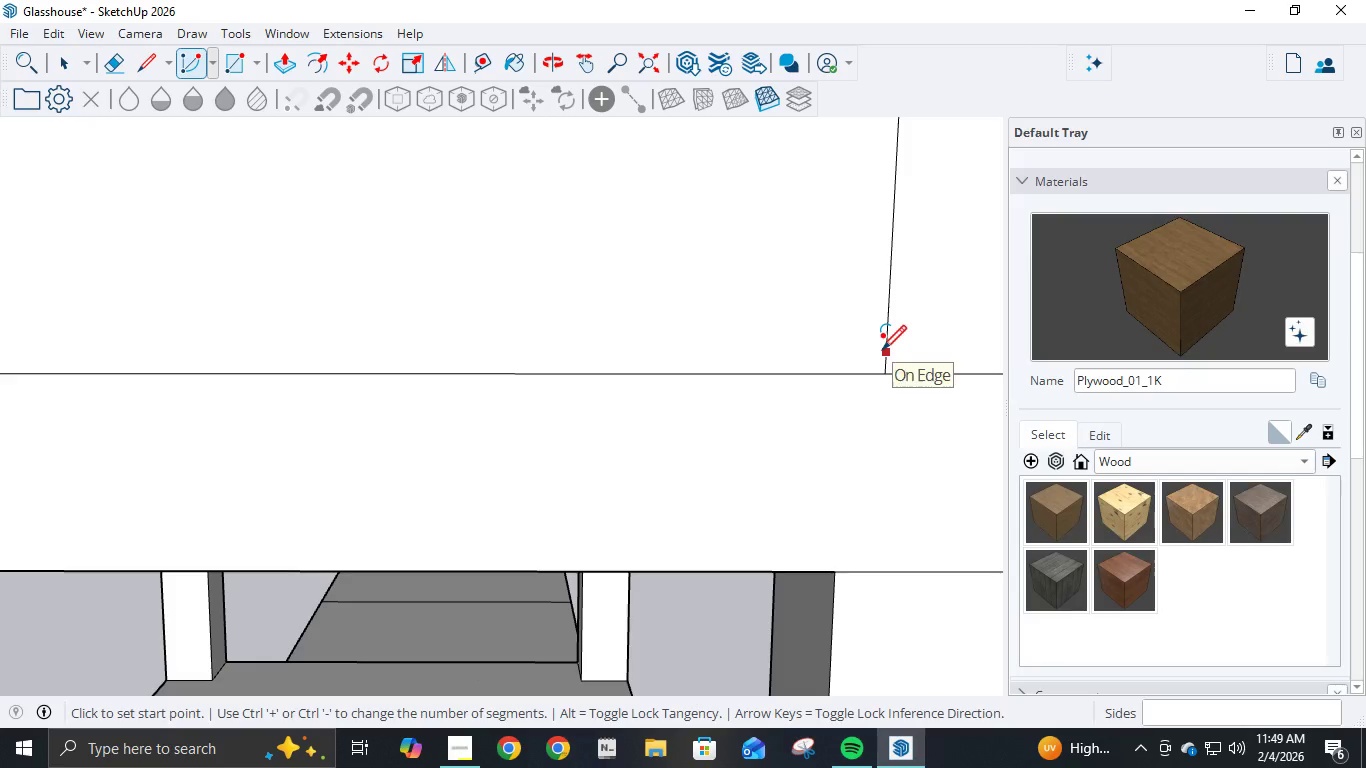 
key(L)
 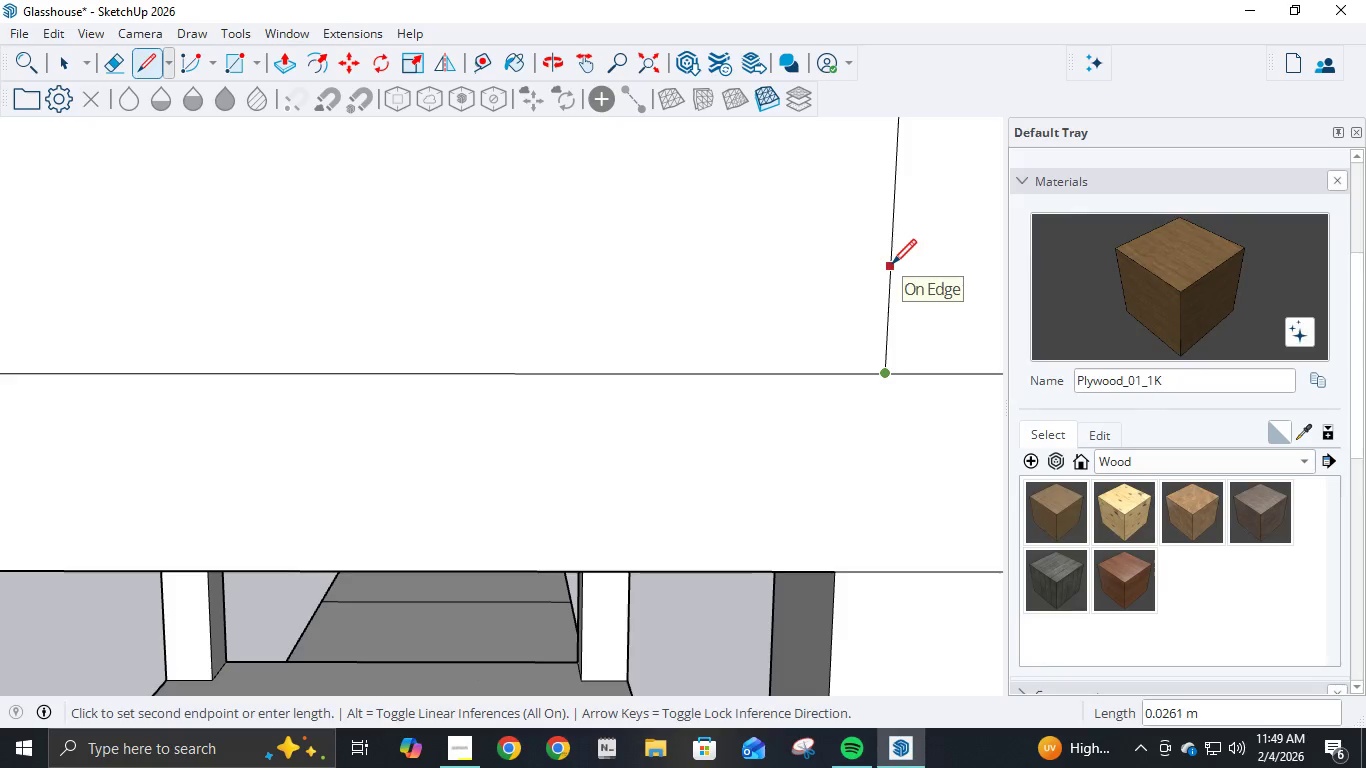 
key(NumpadDecimal)
 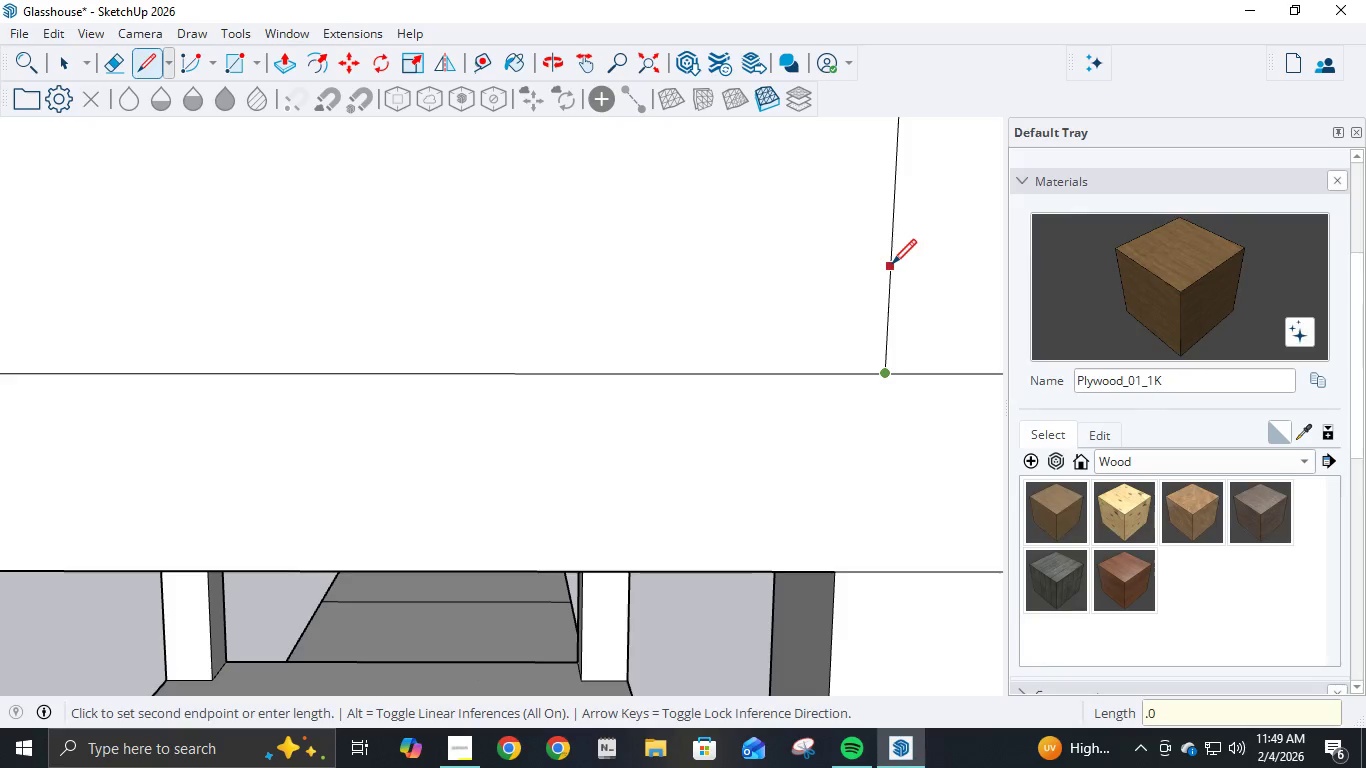 
key(Numpad0)
 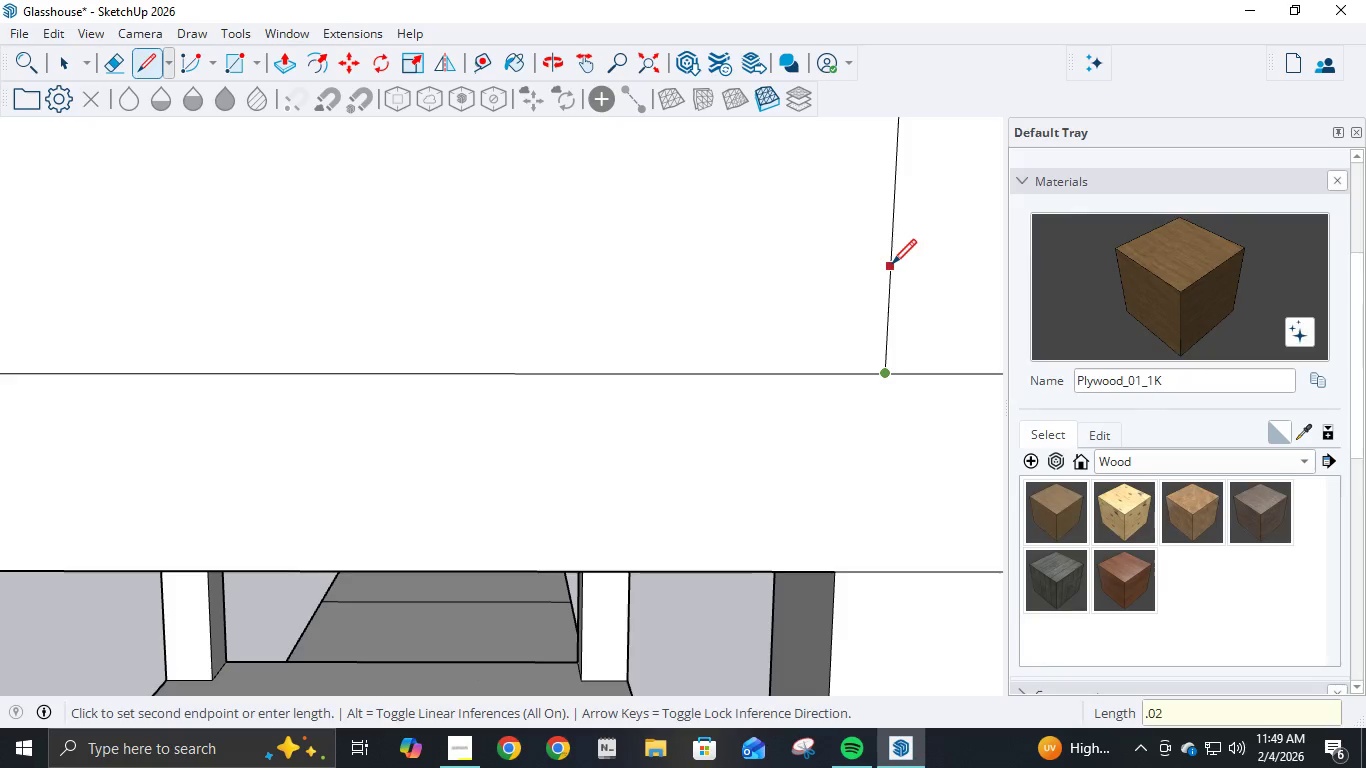 
key(Numpad2)
 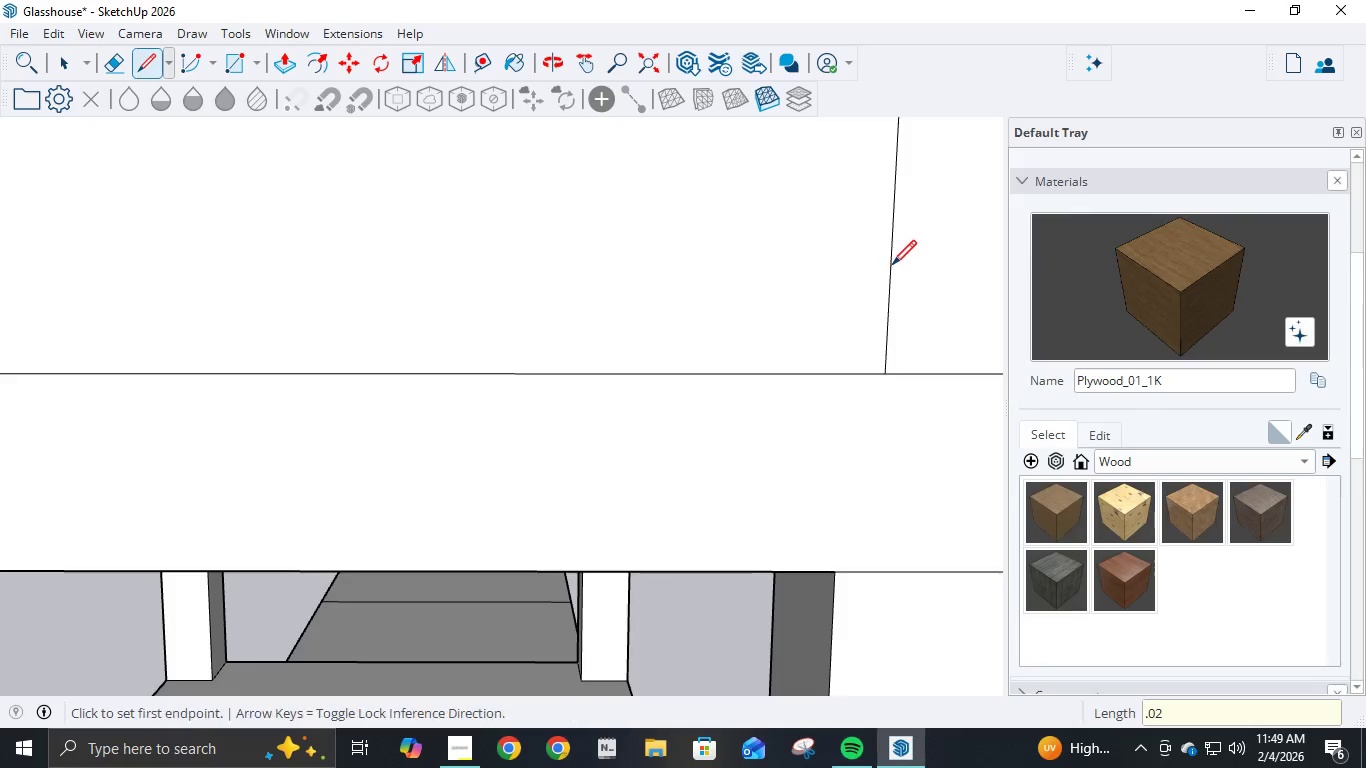 
key(NumpadEnter)
 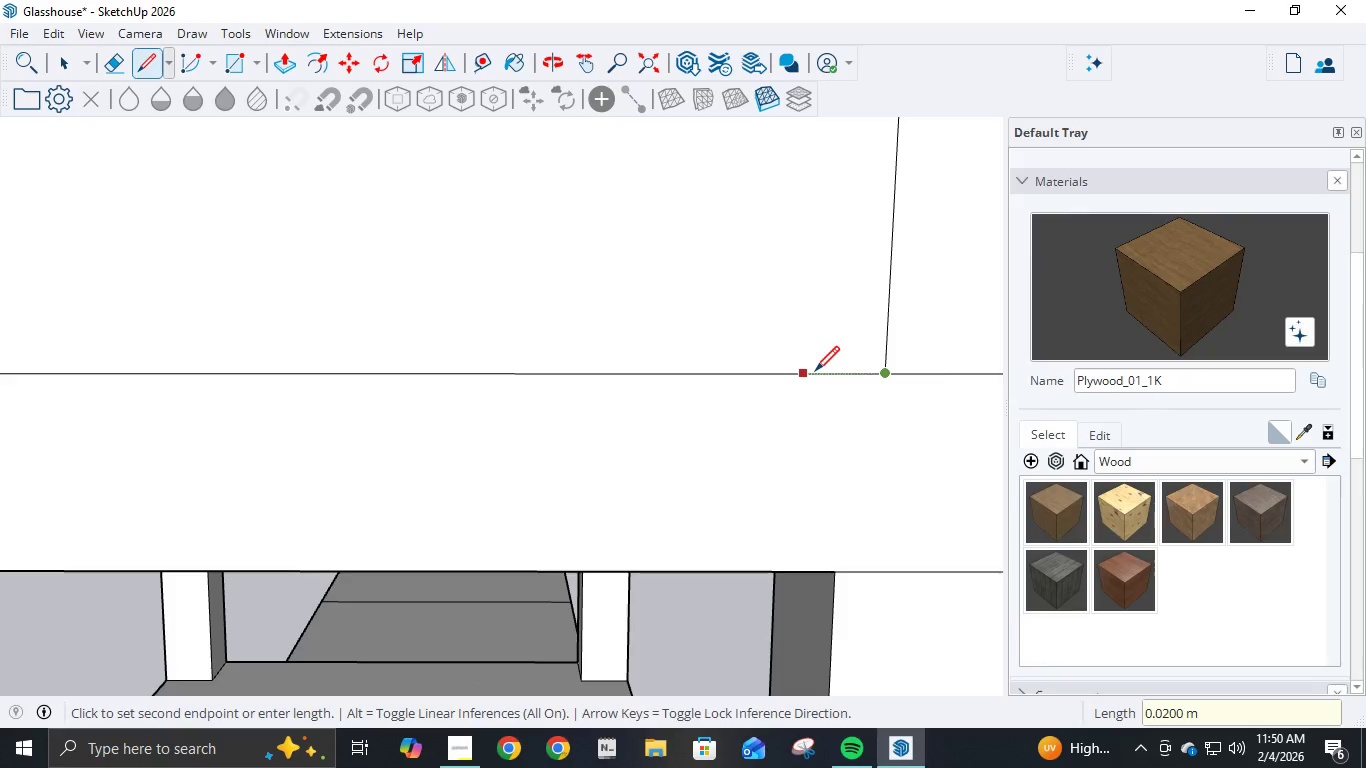 
key(NumpadDecimal)
 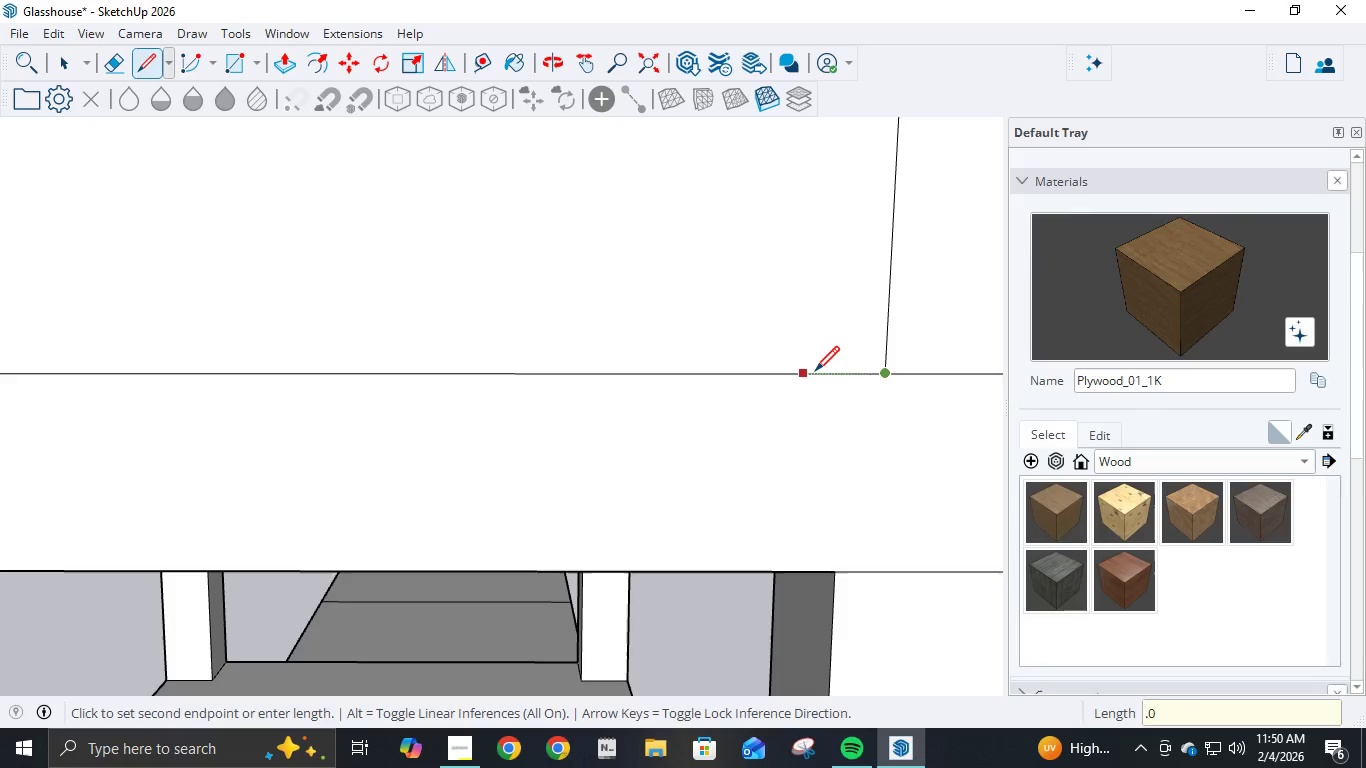 
key(Numpad0)
 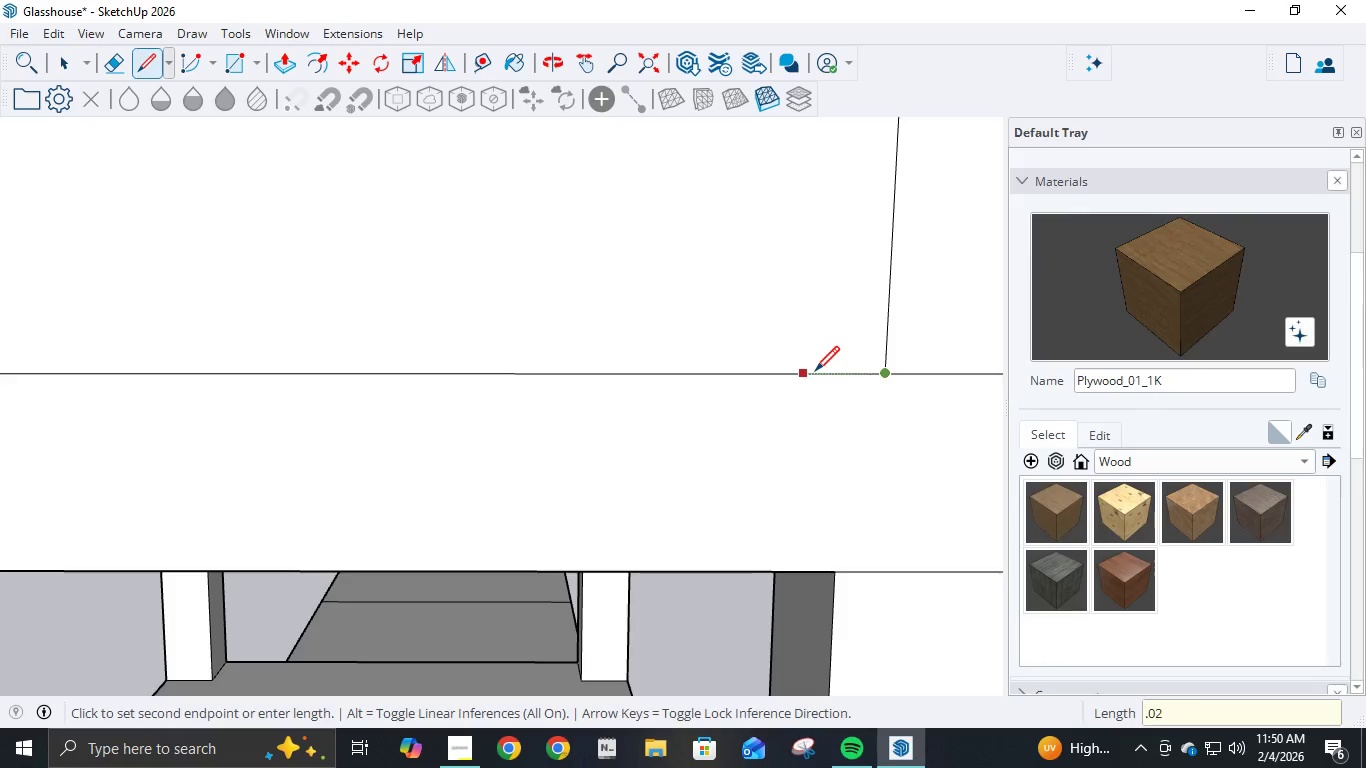 
key(Numpad2)
 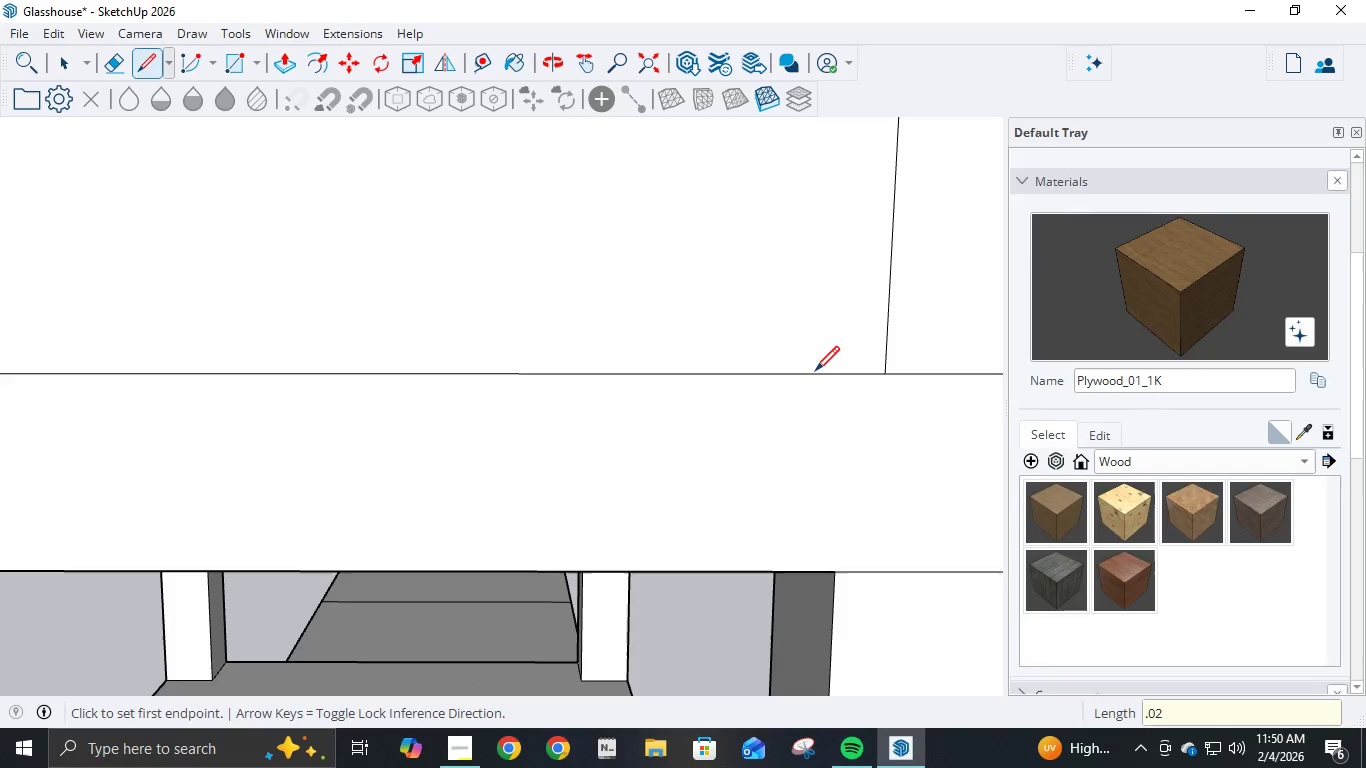 
key(NumpadEnter)
 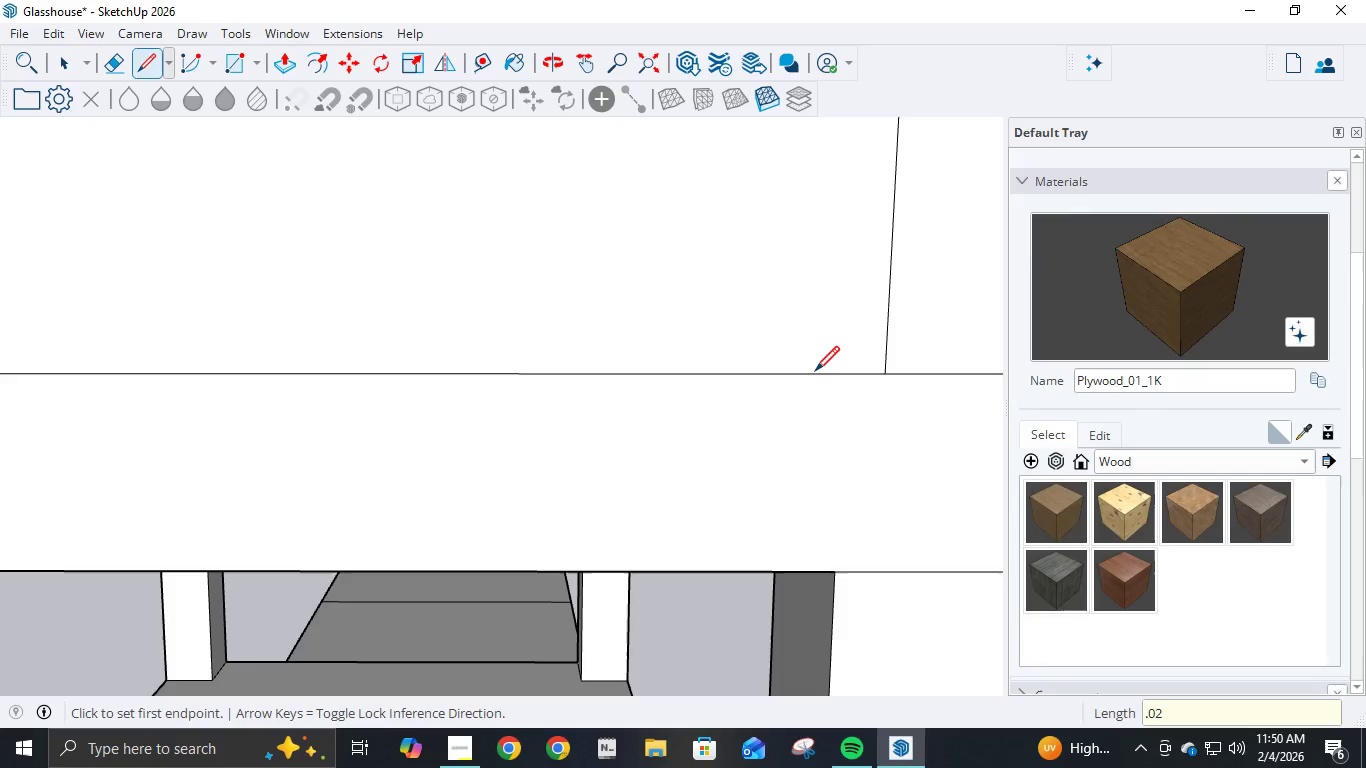 
key(A)
 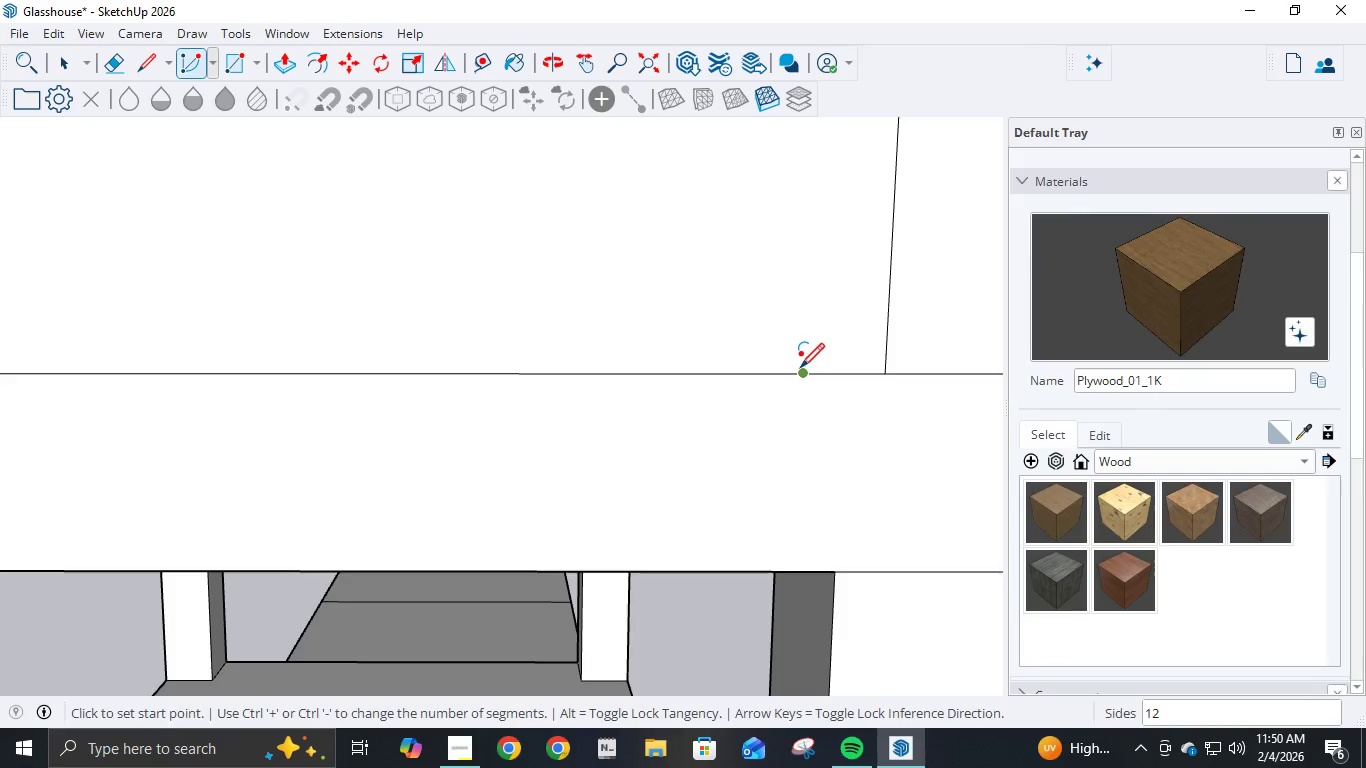 
left_click([799, 372])
 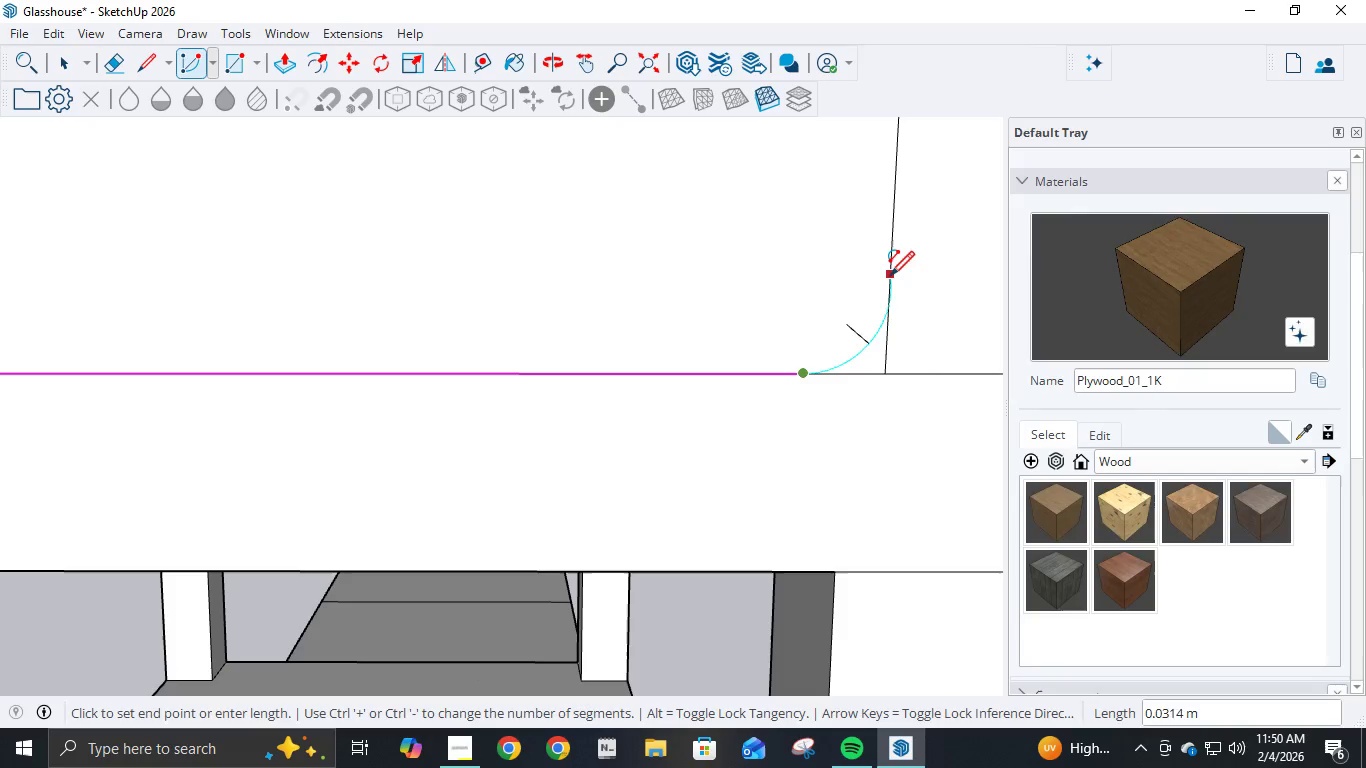 
left_click([888, 286])
 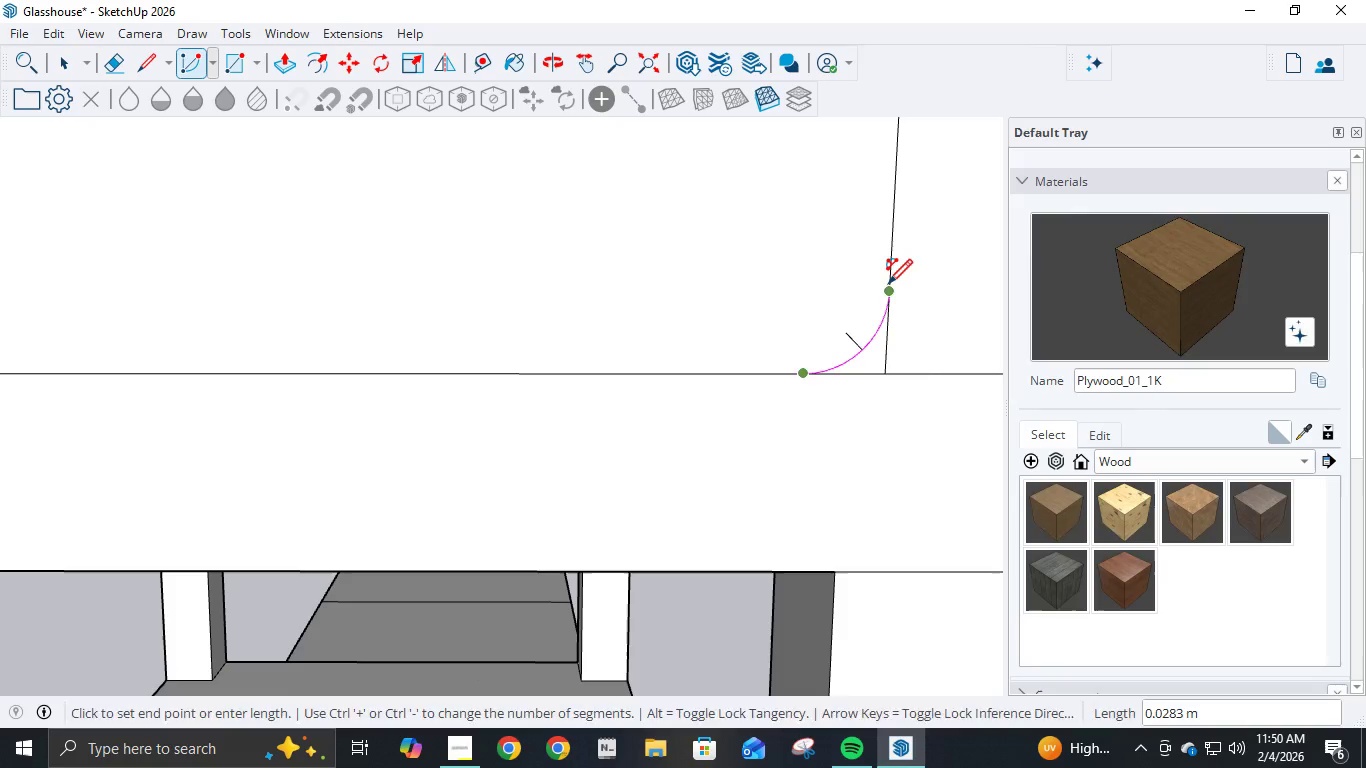 
left_click([888, 286])
 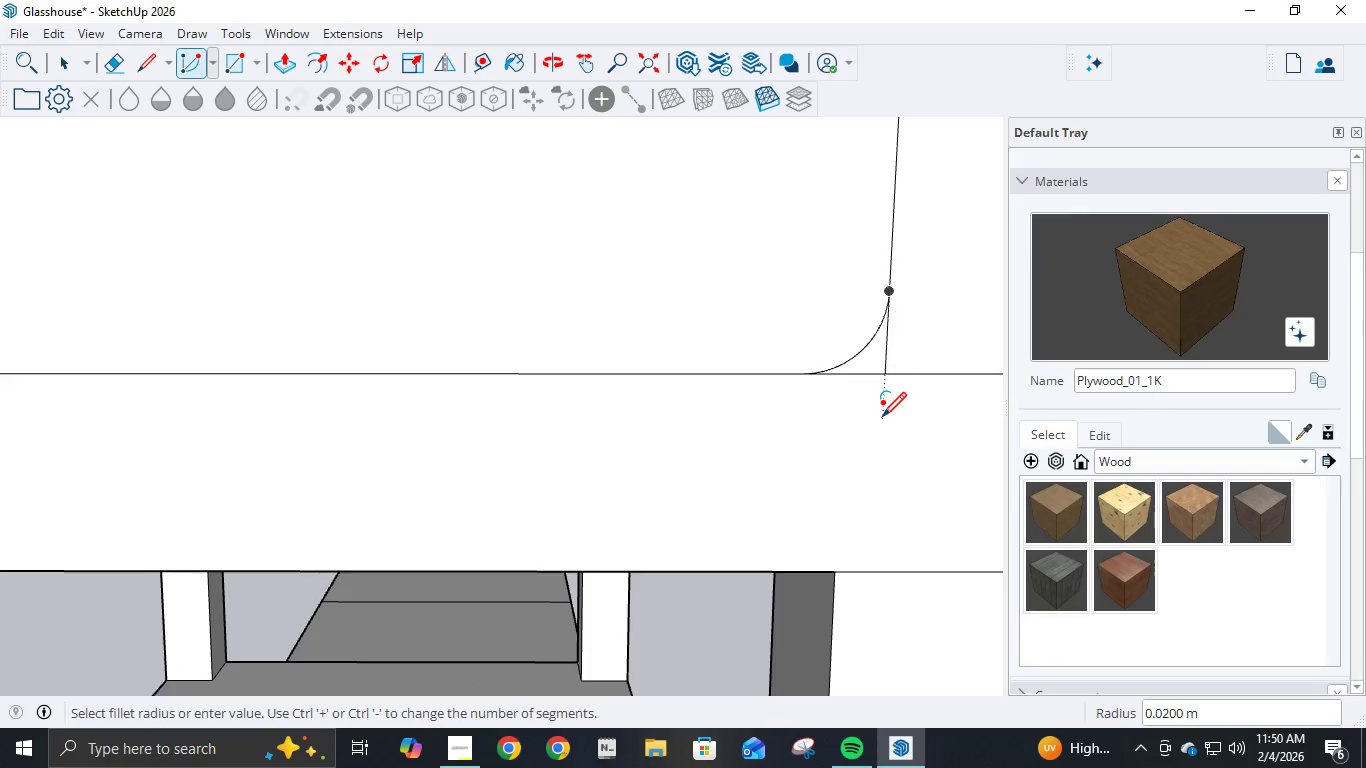 
scroll: coordinate [882, 419], scroll_direction: down, amount: 4.0
 